 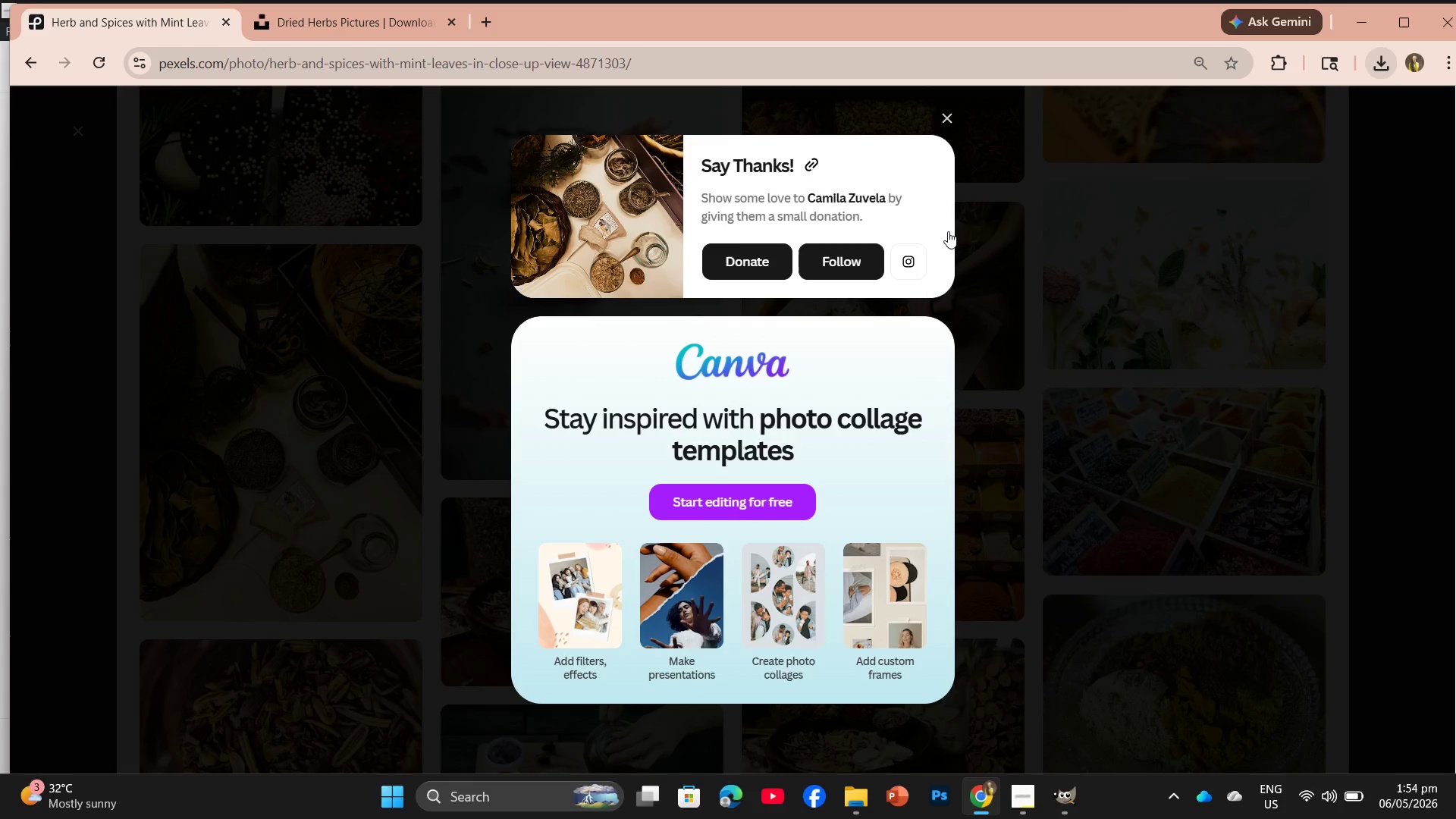 
scroll: coordinate [692, 540], scroll_direction: down, amount: 3.0
 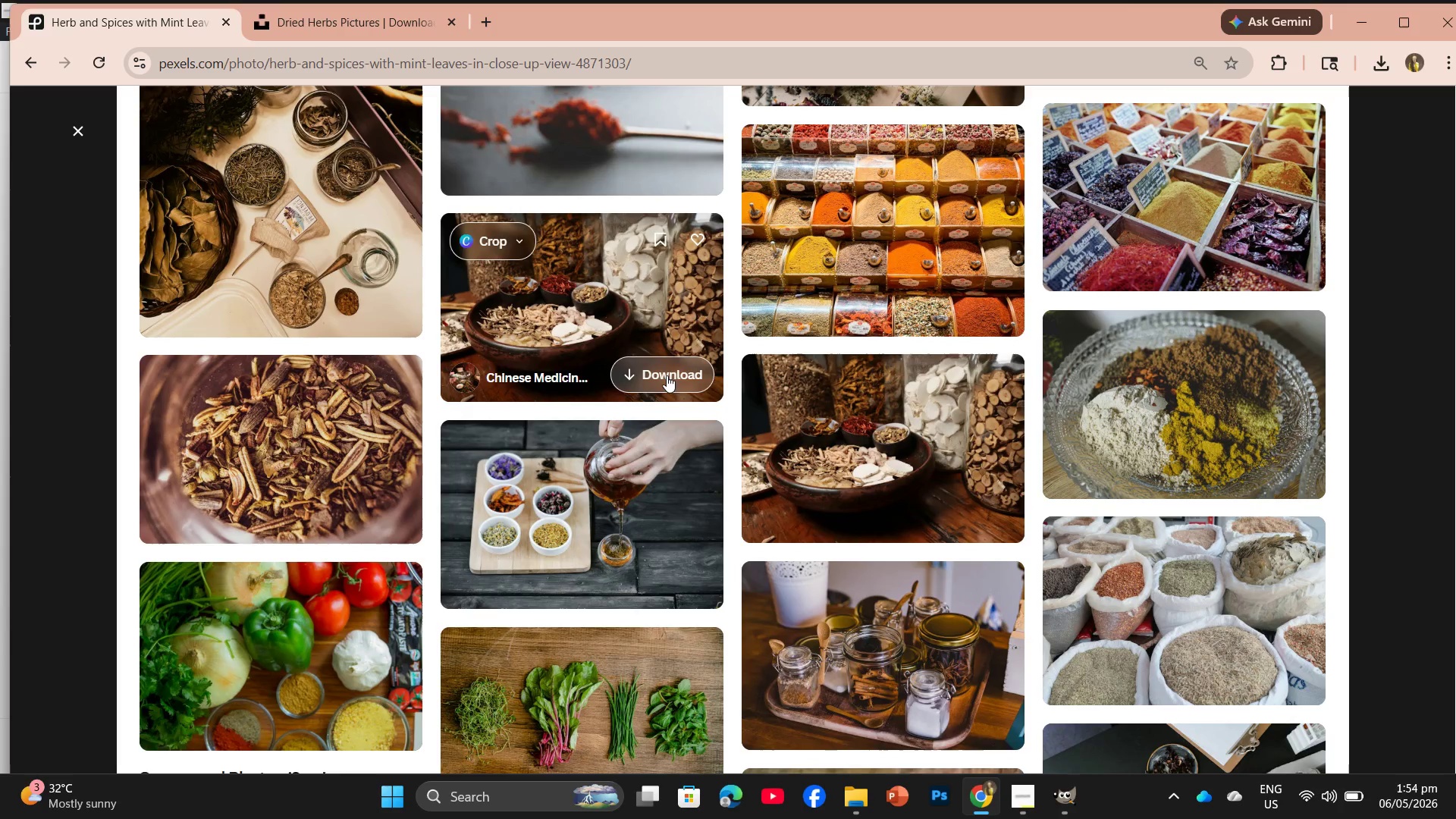 
left_click([871, 803])
 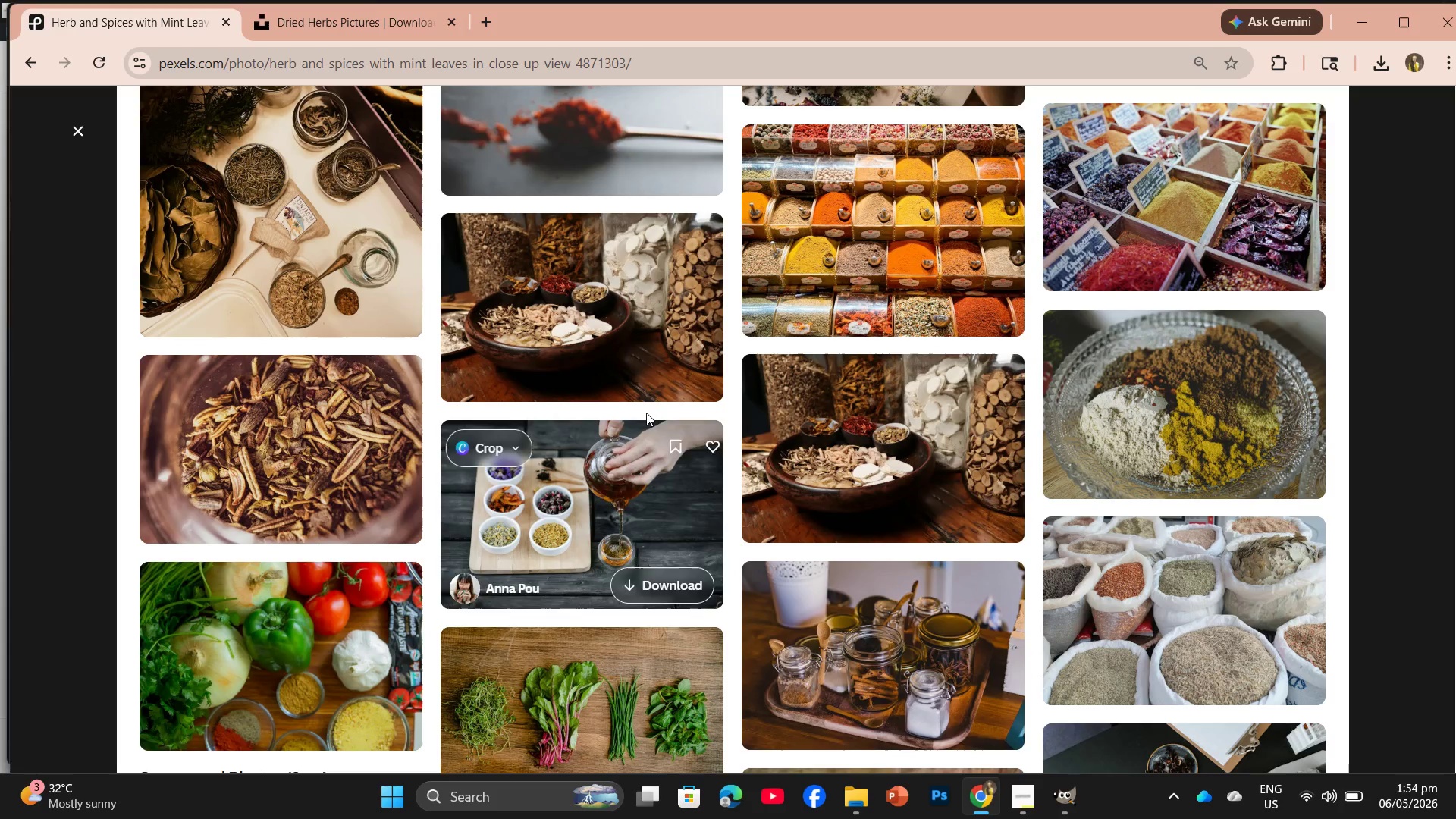 
left_click([660, 369])
 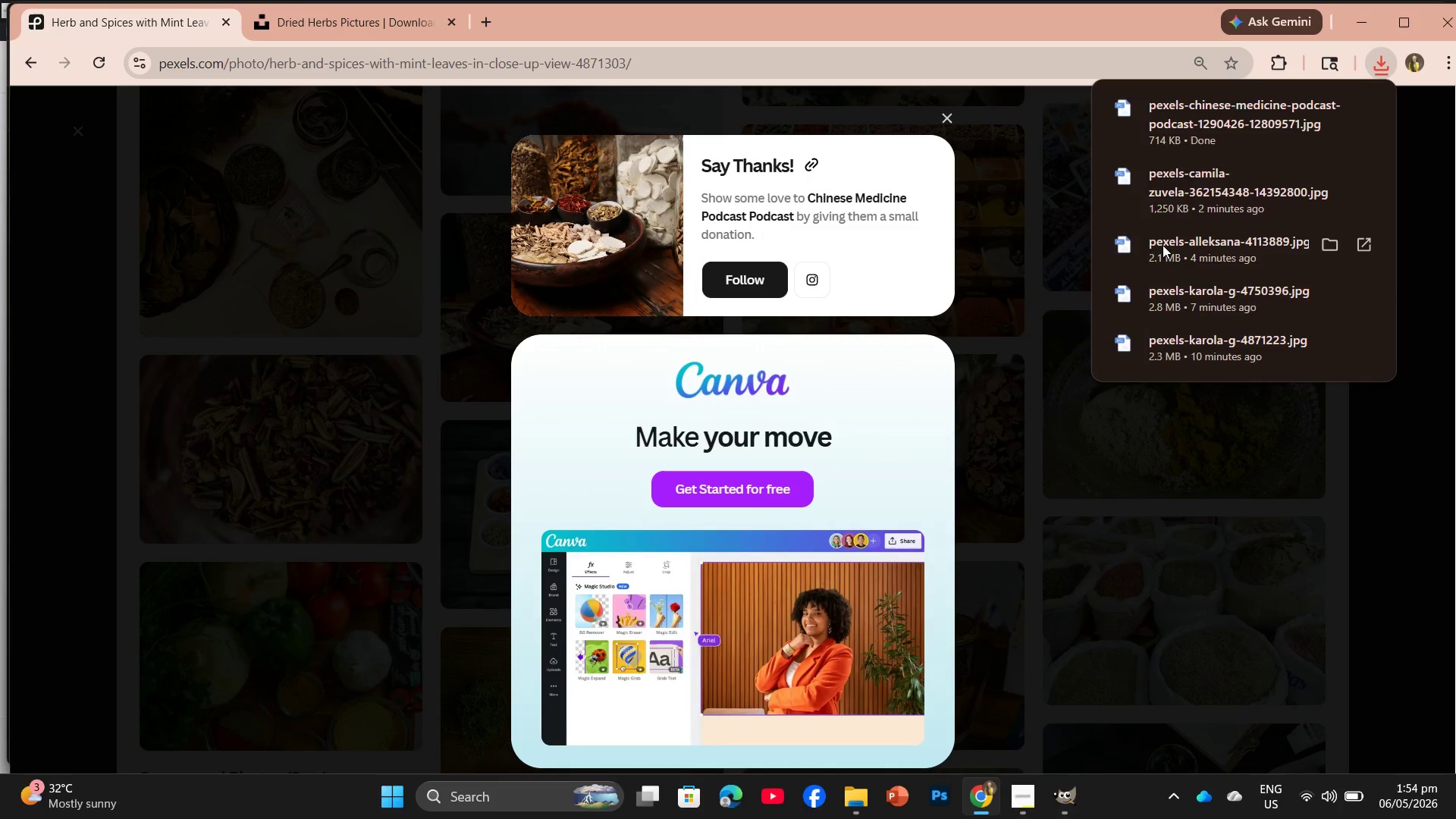 
left_click_drag(start_coordinate=[1165, 130], to_coordinate=[291, 57])
 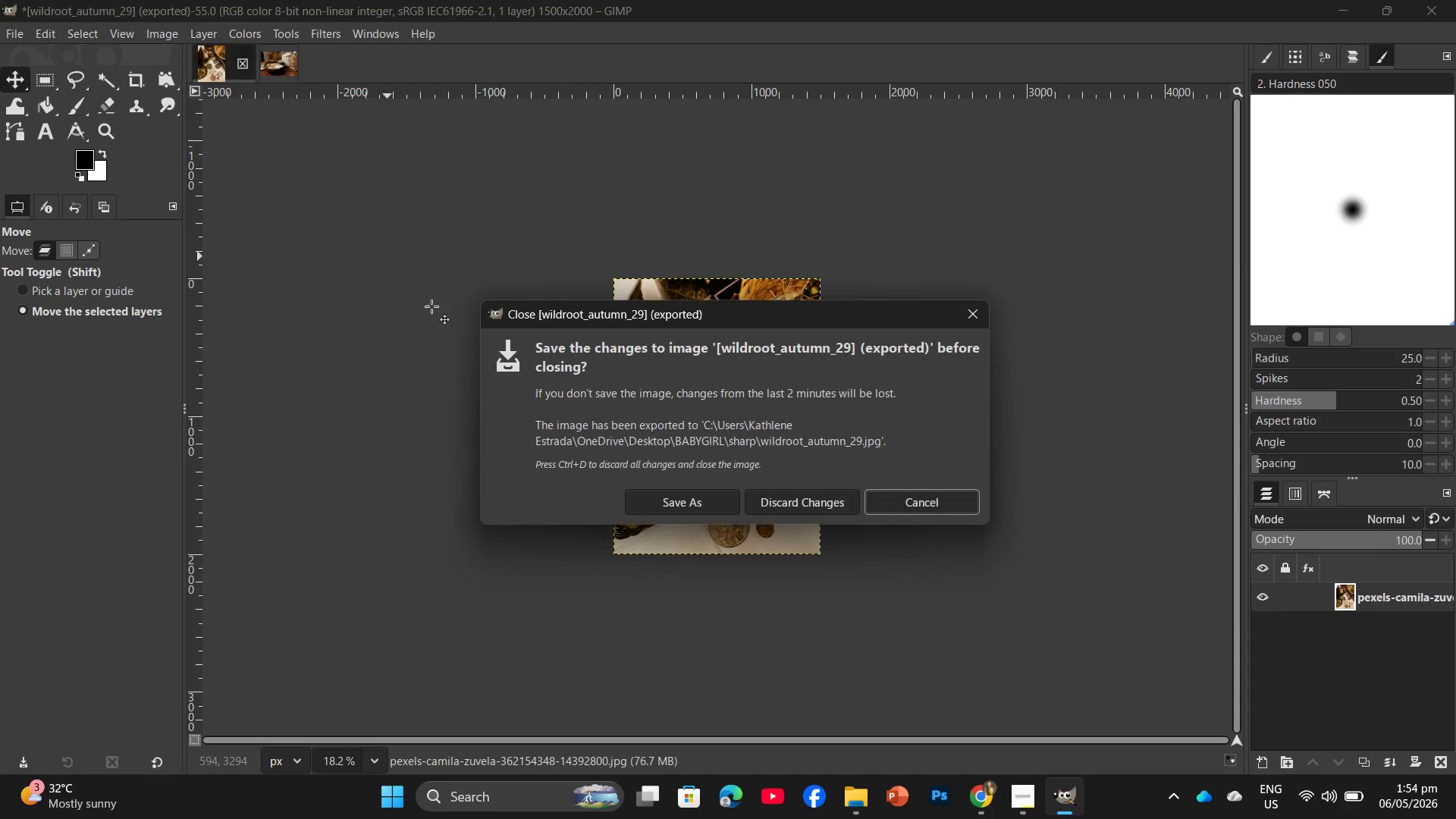 
left_click([785, 510])
 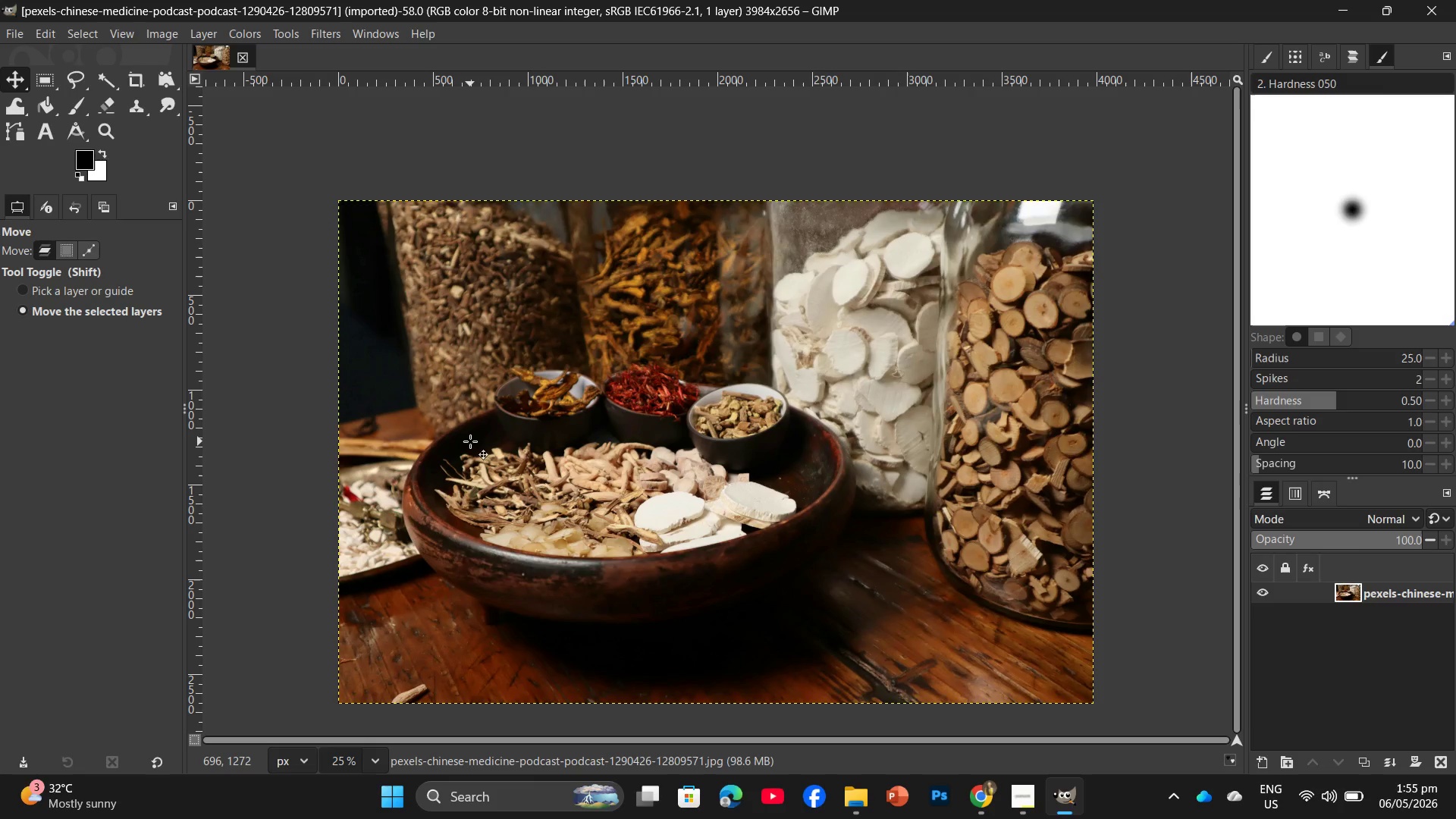 
wait(29.33)
 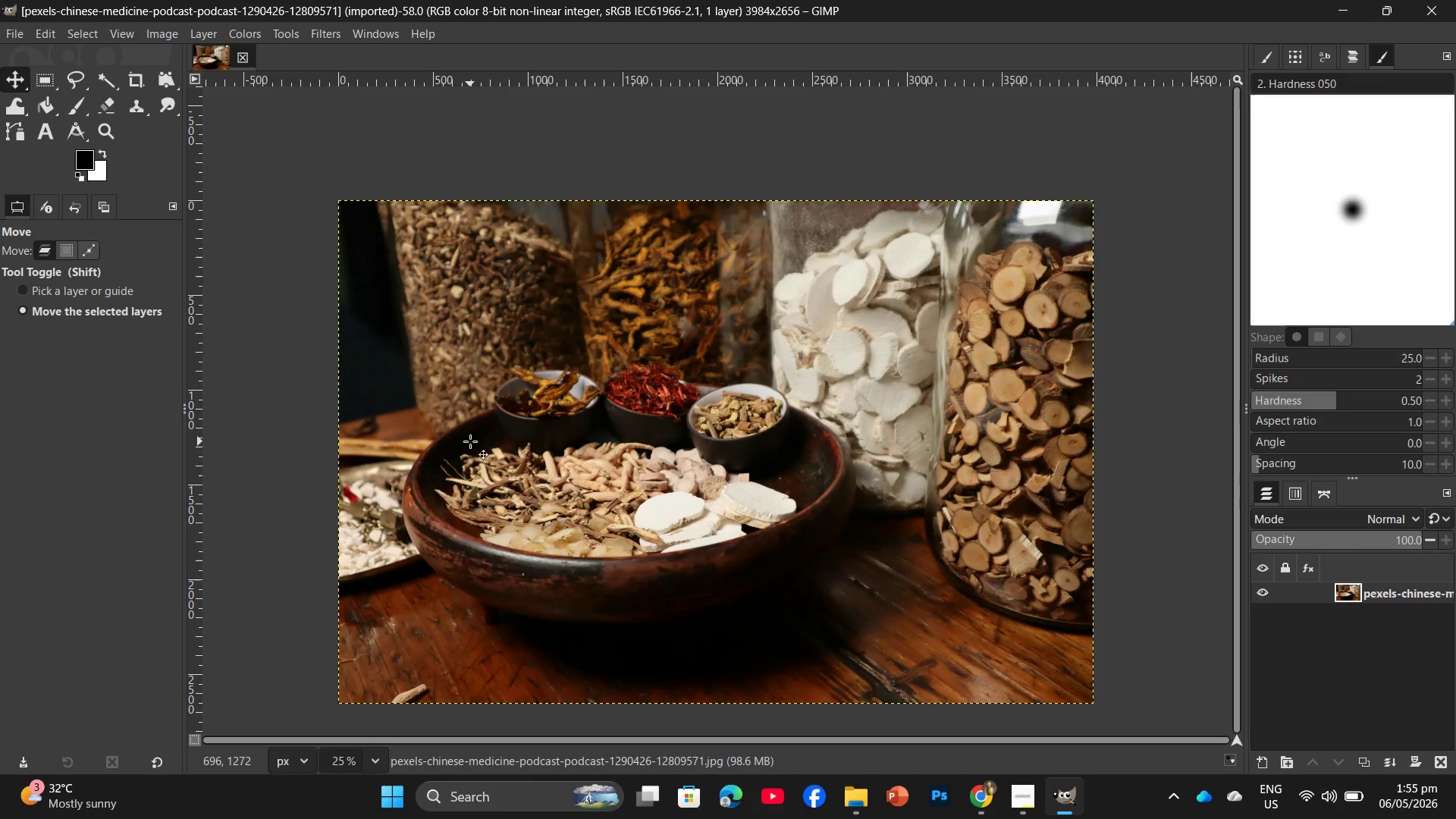 
hold_key(key=ControlLeft, duration=2.77)
 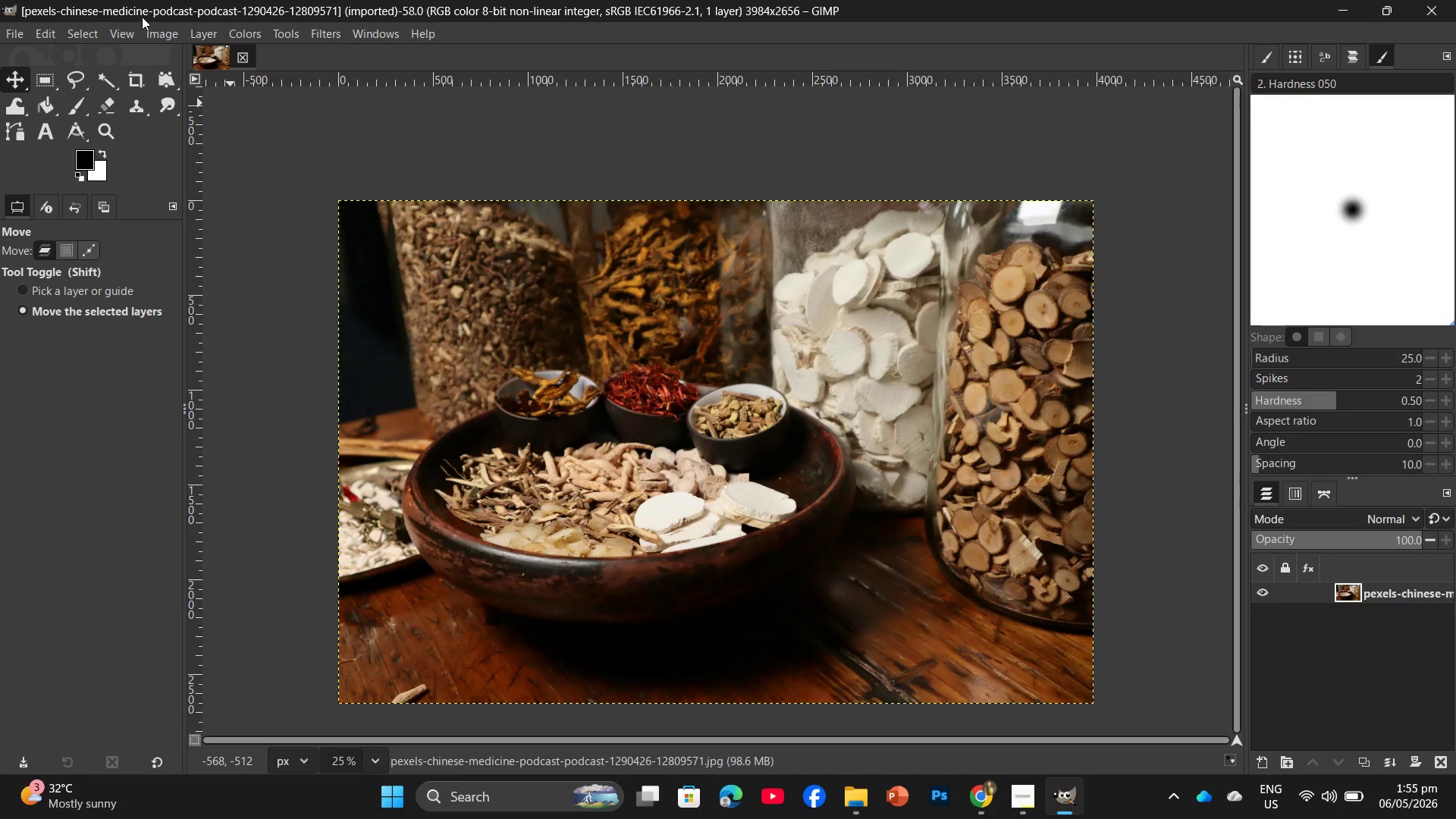 
hold_key(key=ShiftLeft, duration=2.73)
 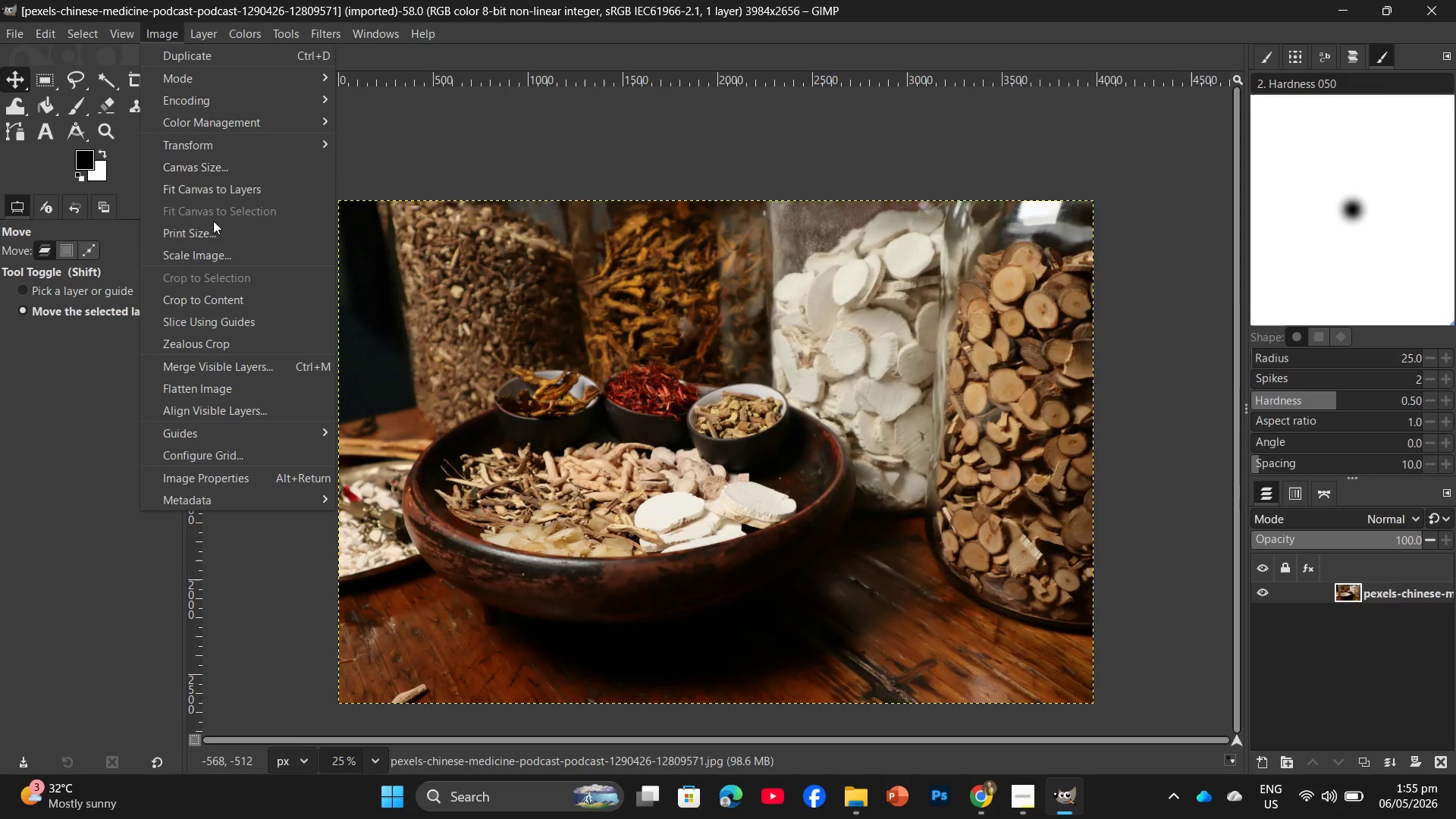 
left_click([234, 264])
 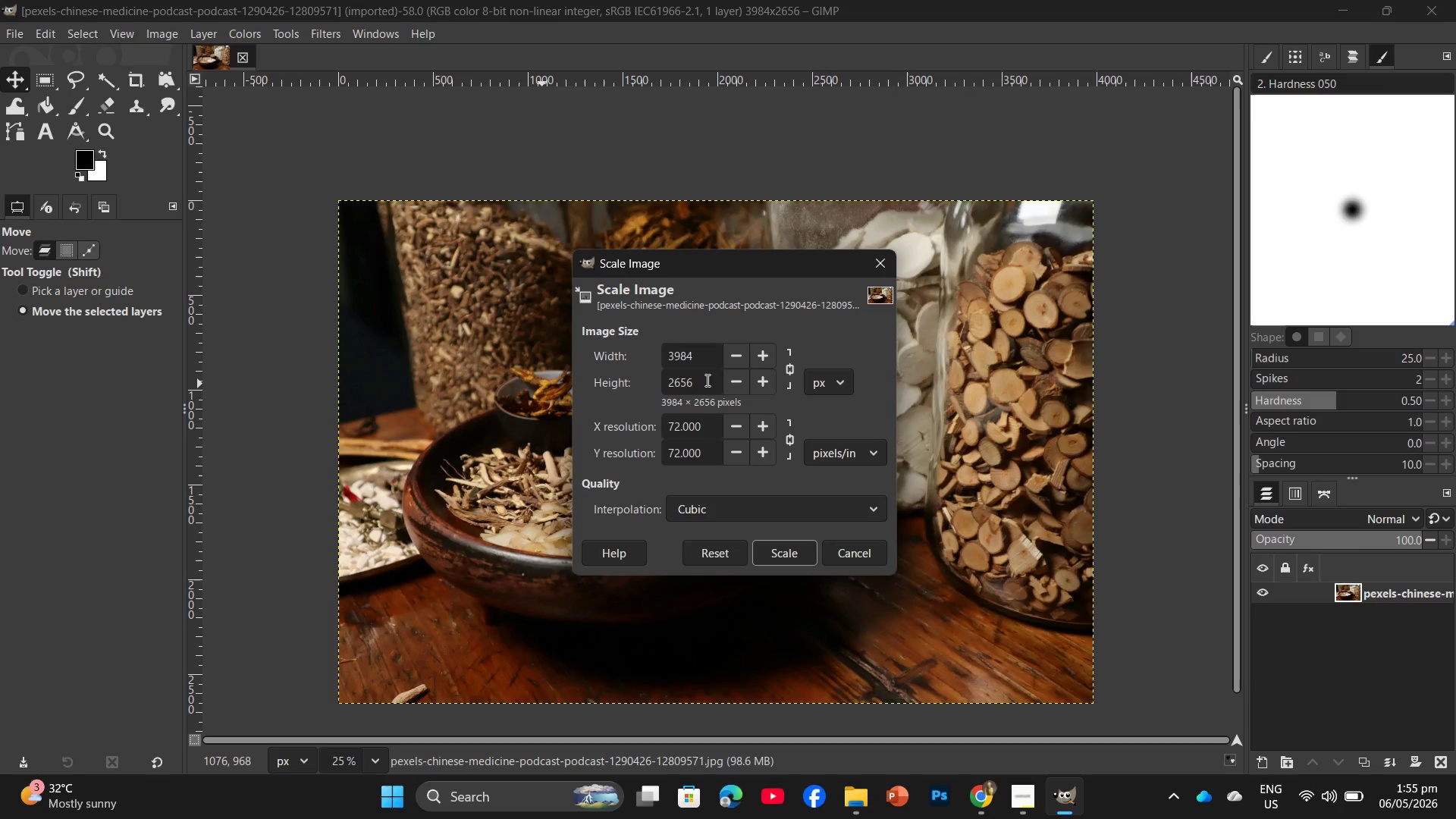 
left_click_drag(start_coordinate=[709, 351], to_coordinate=[661, 365])
 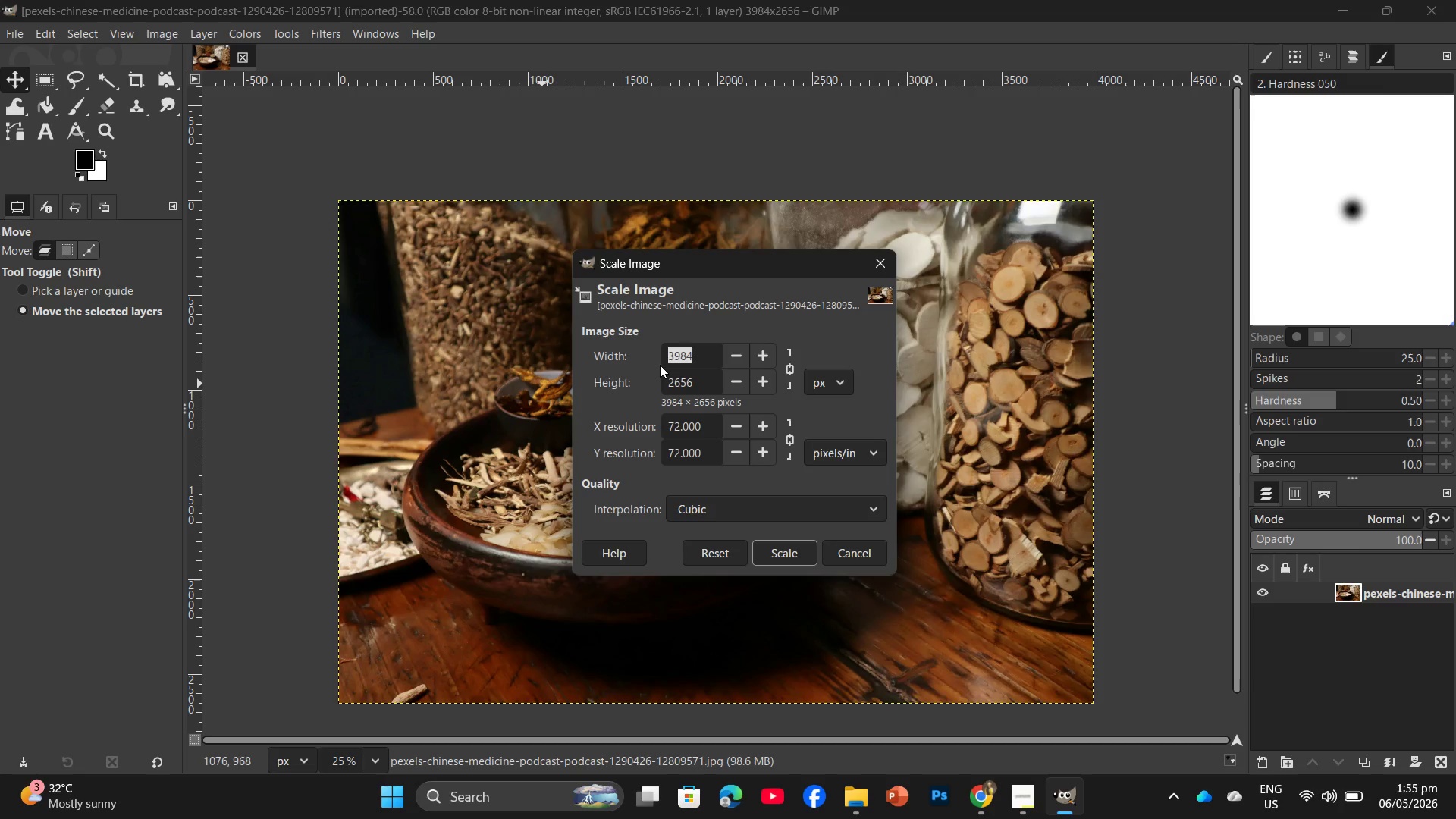 
key(Numpad2)
 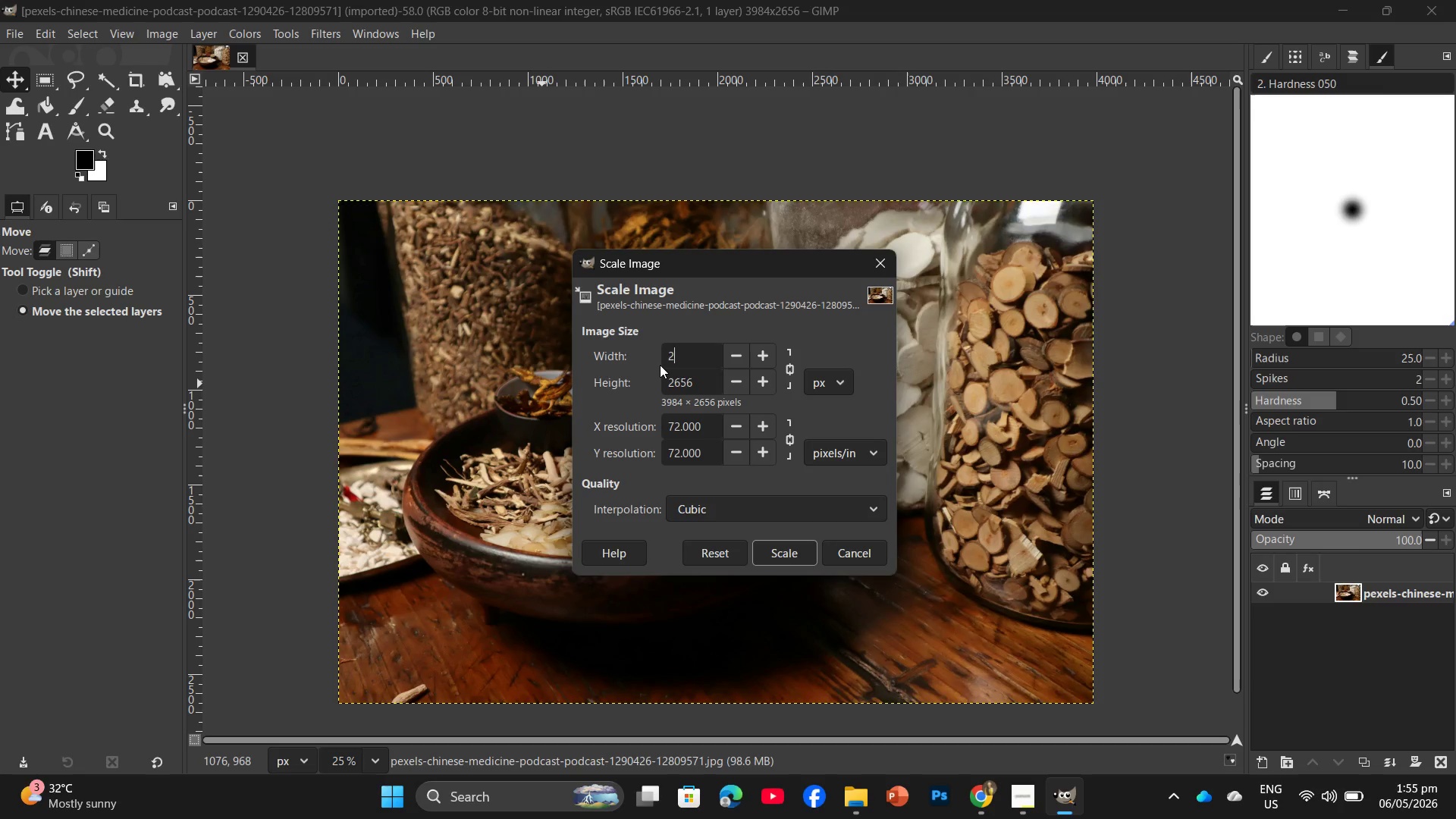 
key(Numpad0)
 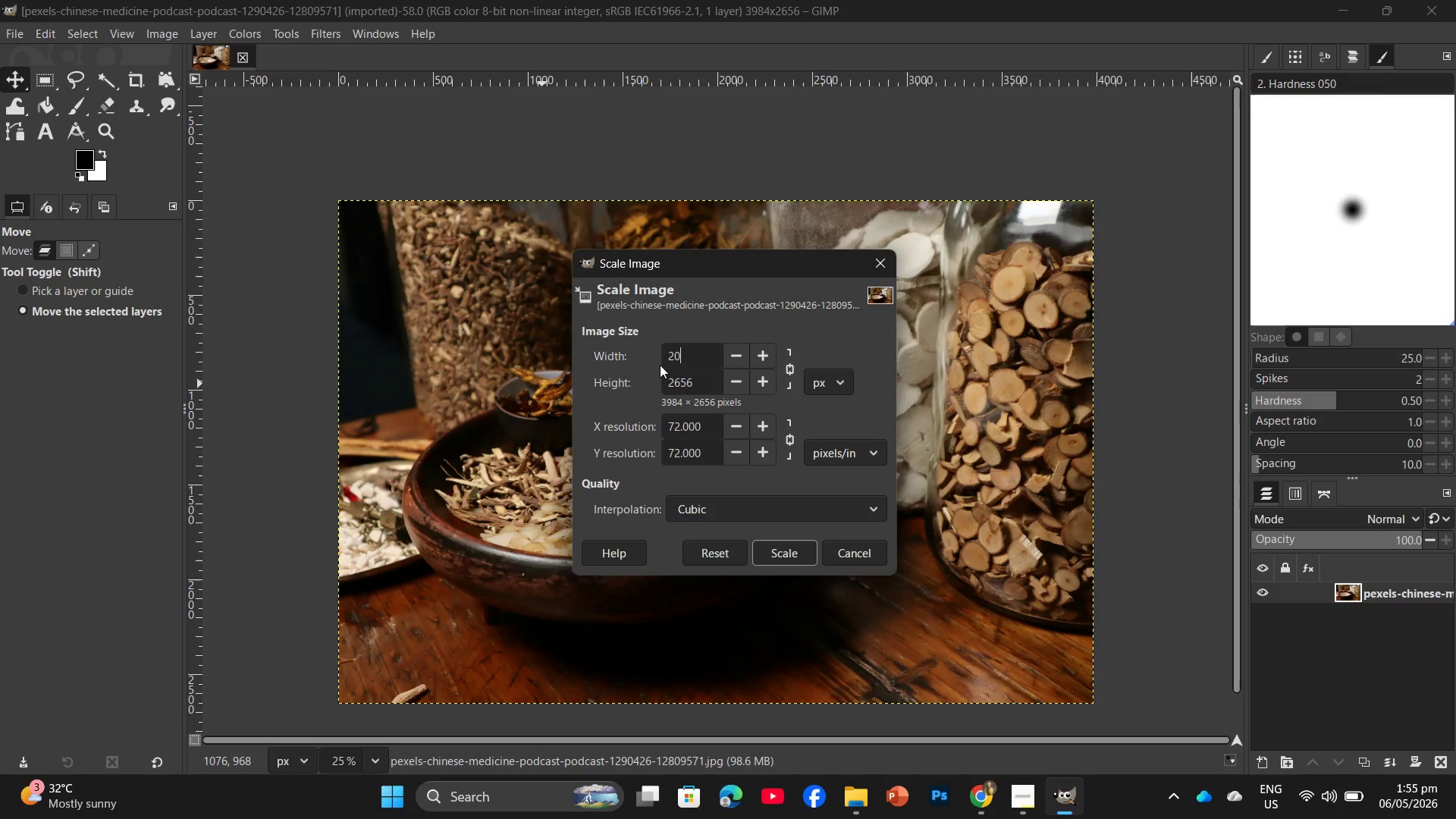 
key(Numpad0)
 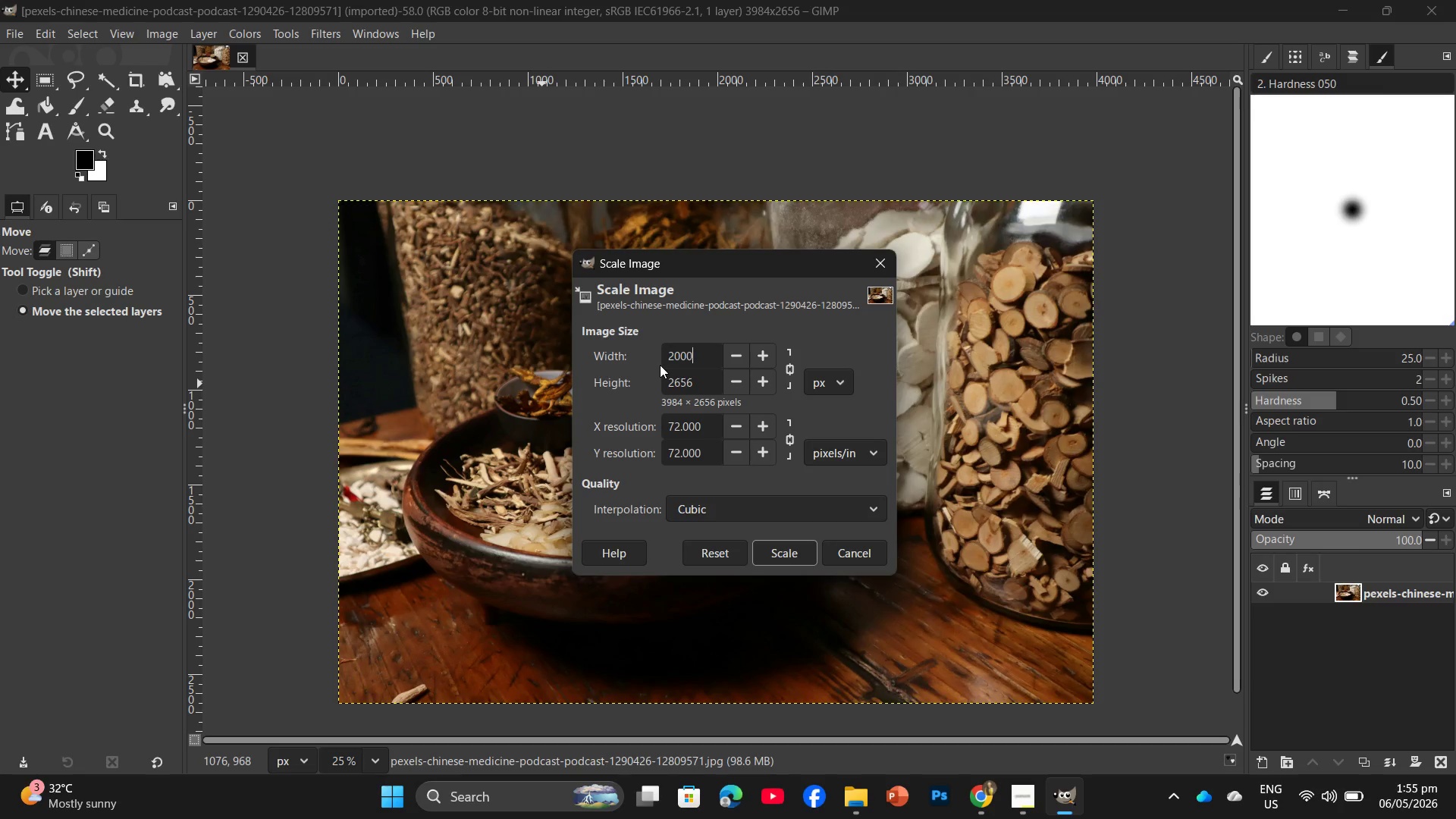 
key(Numpad0)
 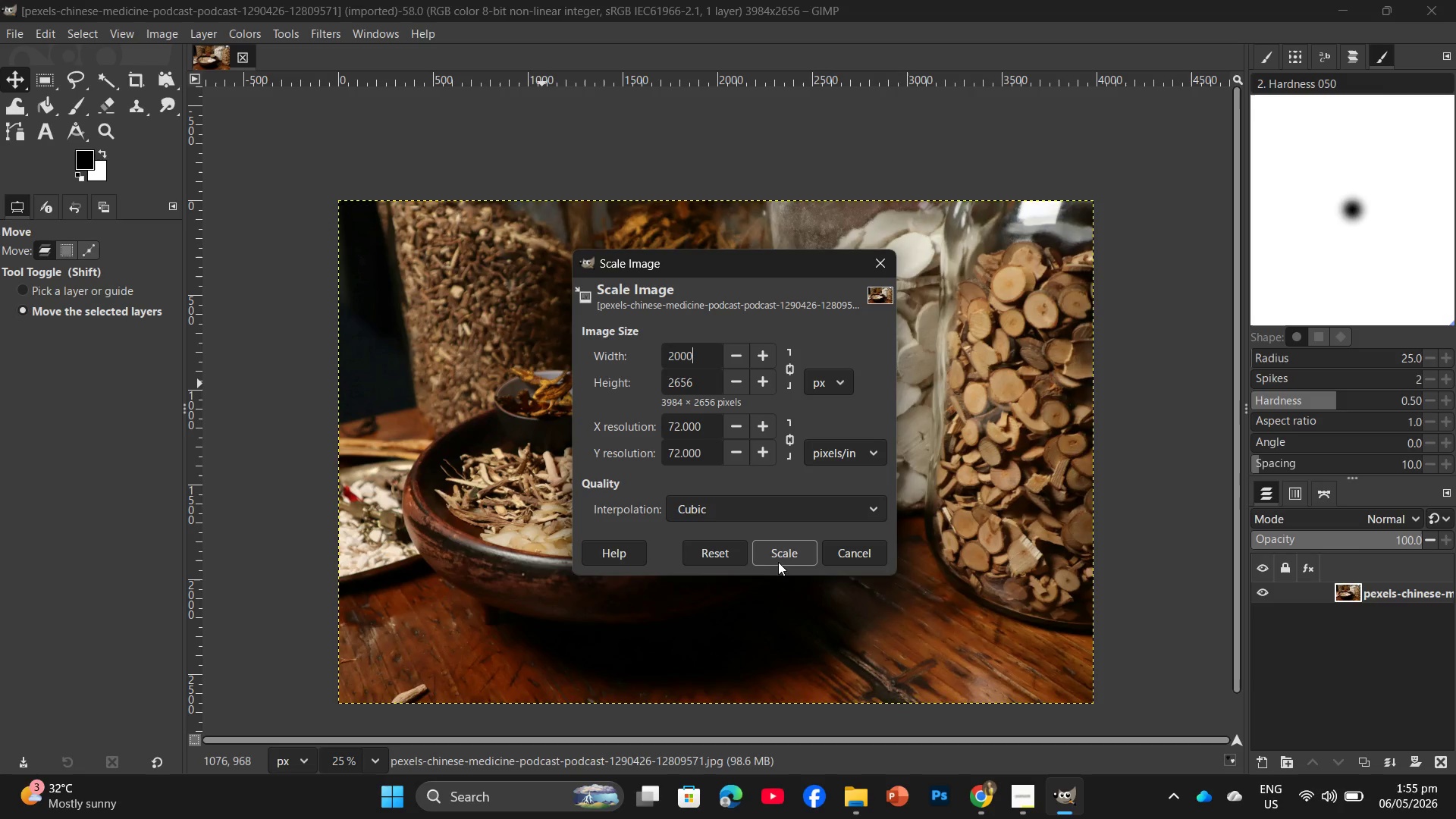 
left_click([785, 560])
 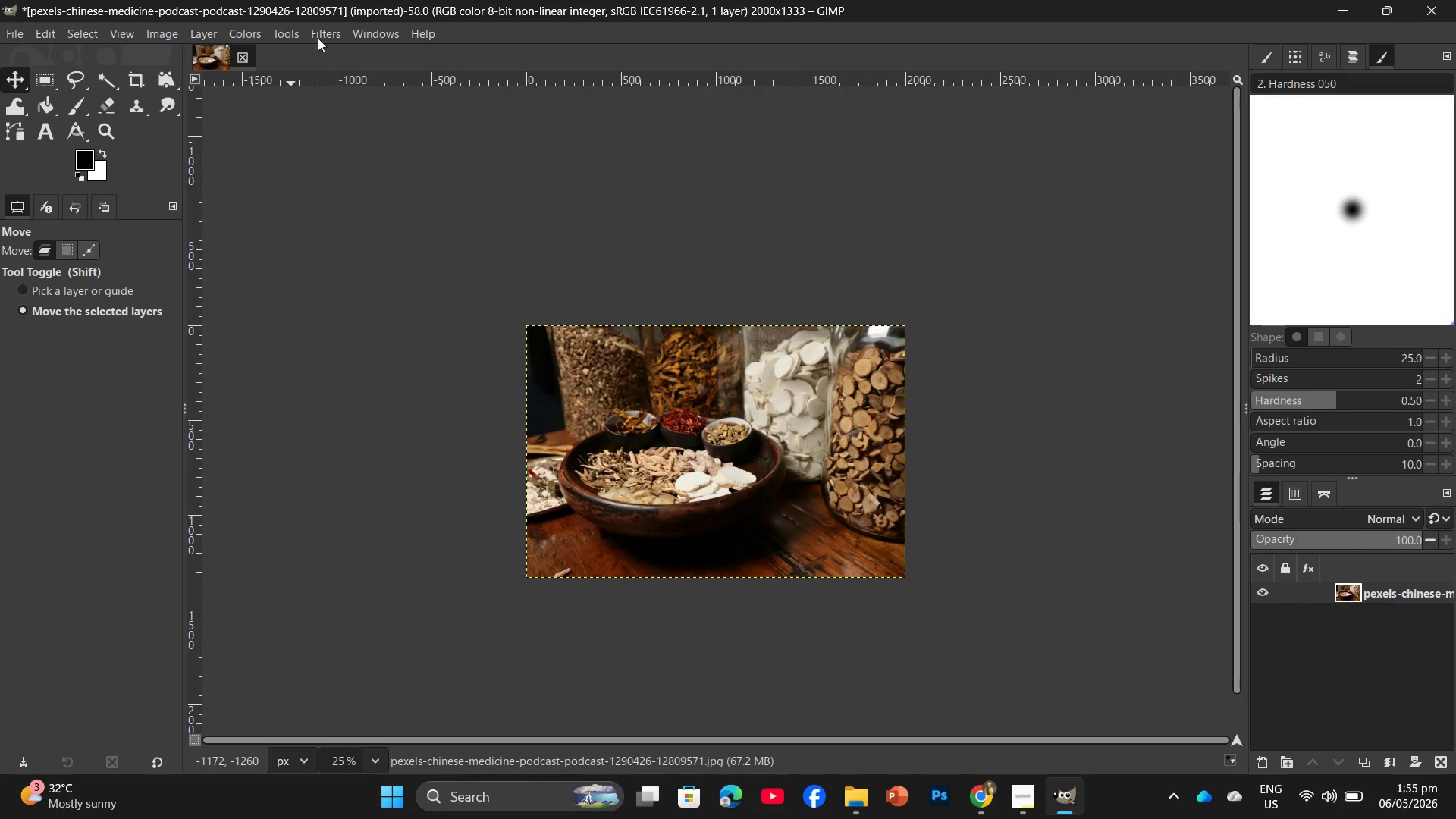 
left_click([334, 36])
 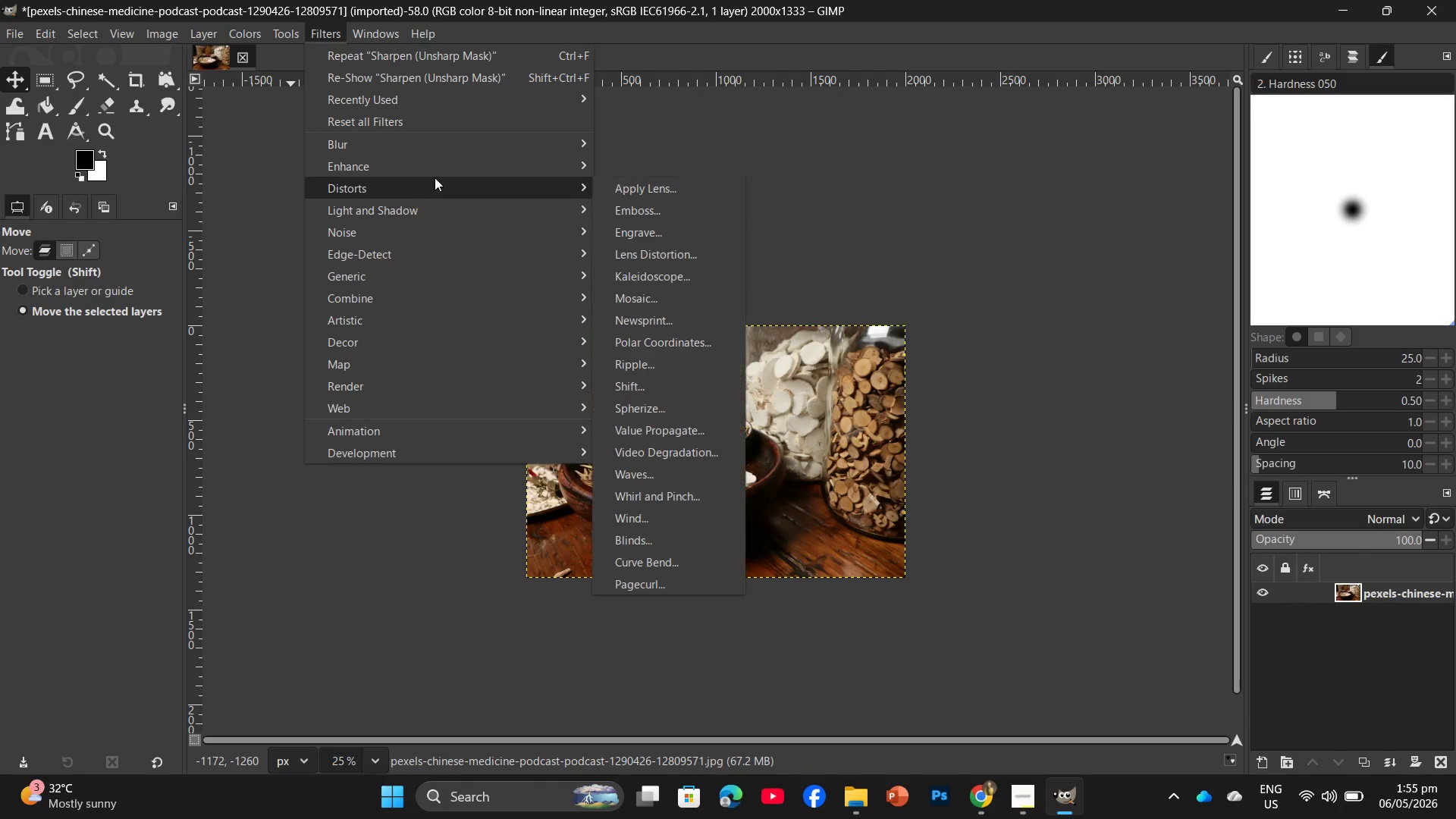 
left_click([444, 168])
 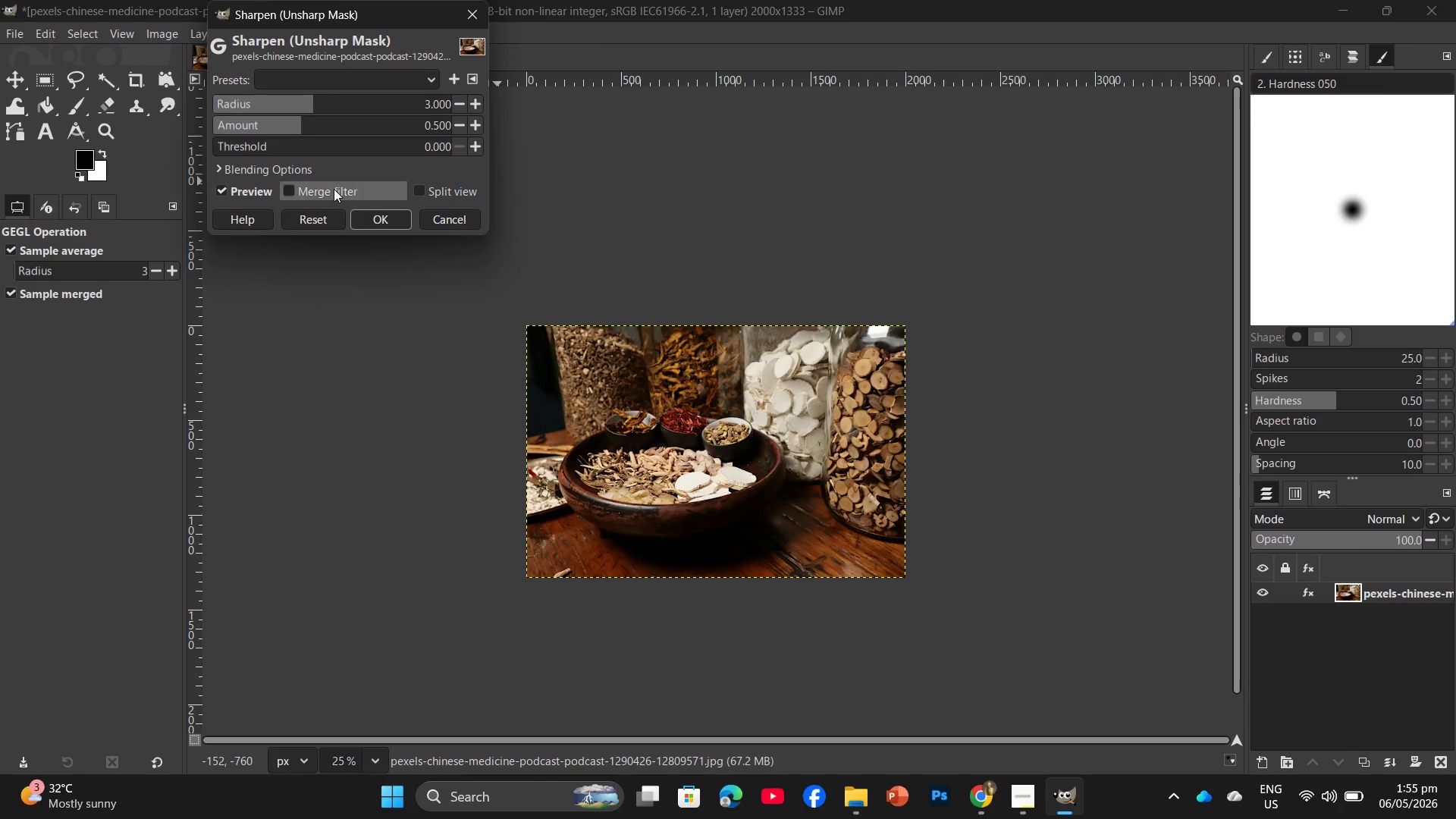 
hold_key(key=ControlLeft, duration=1.94)
scroll: coordinate [704, 469], scroll_direction: up, amount: 11.0
 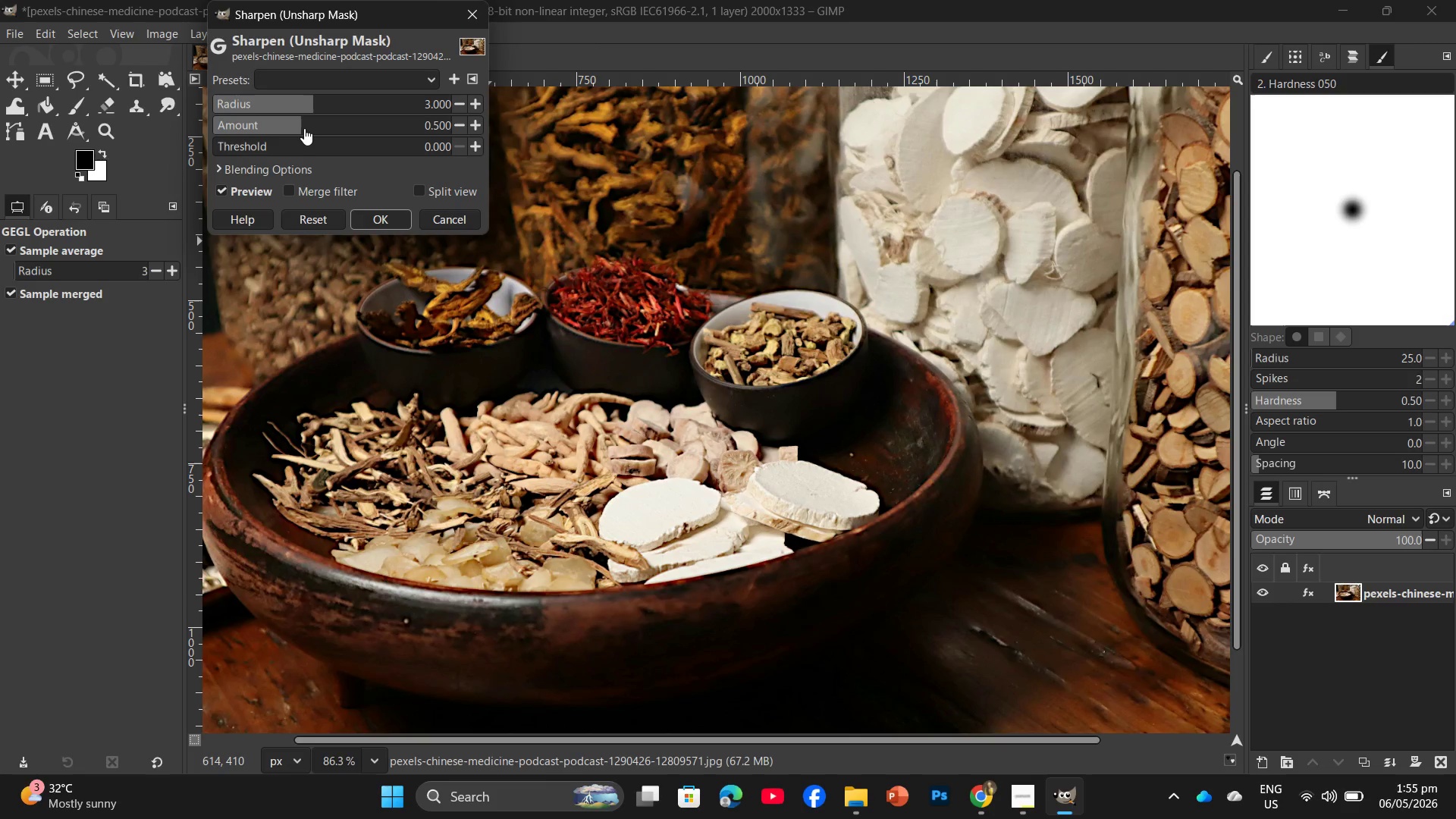 
left_click_drag(start_coordinate=[303, 128], to_coordinate=[350, 124])
 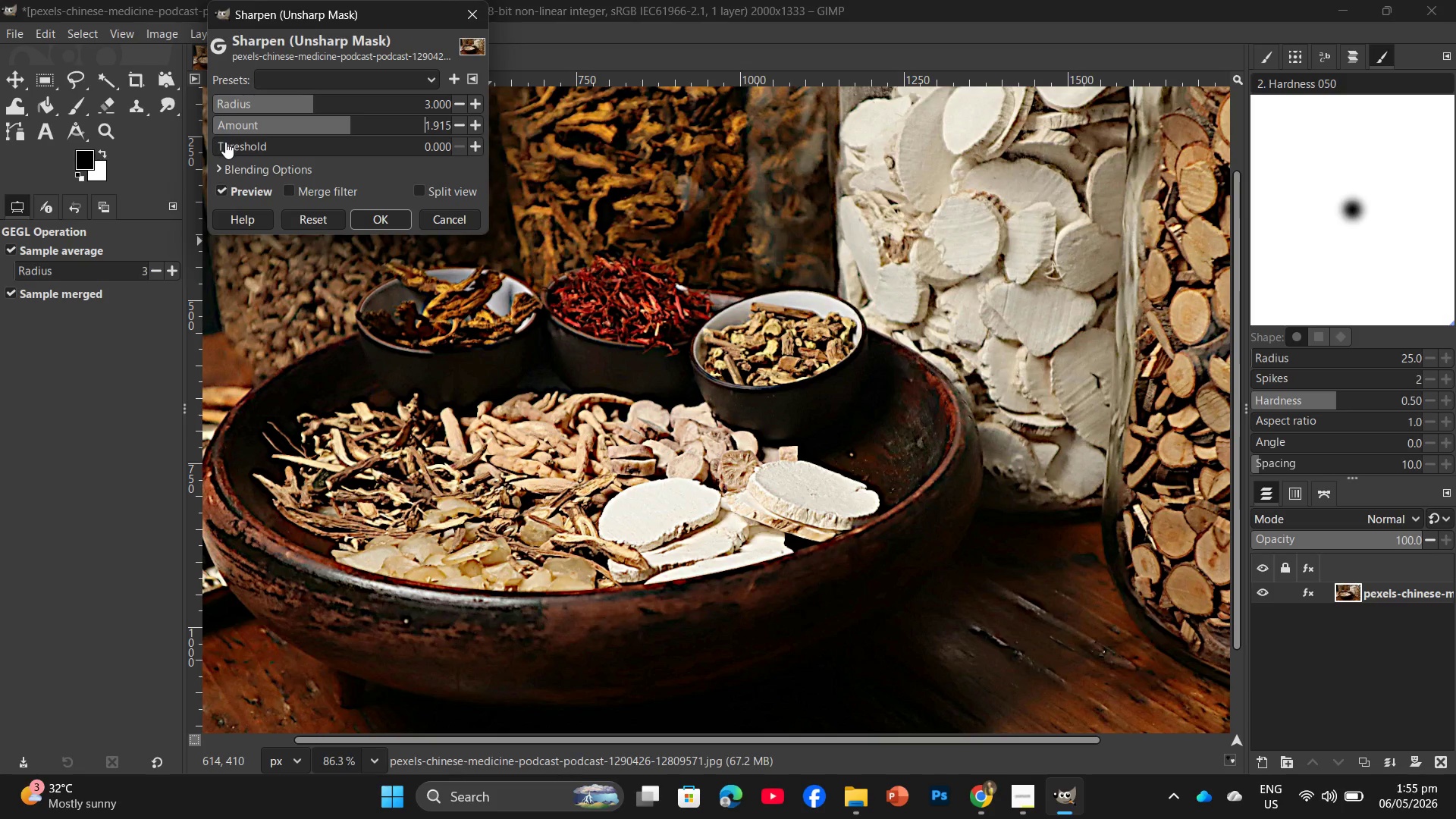 
left_click_drag(start_coordinate=[225, 142], to_coordinate=[250, 168])
 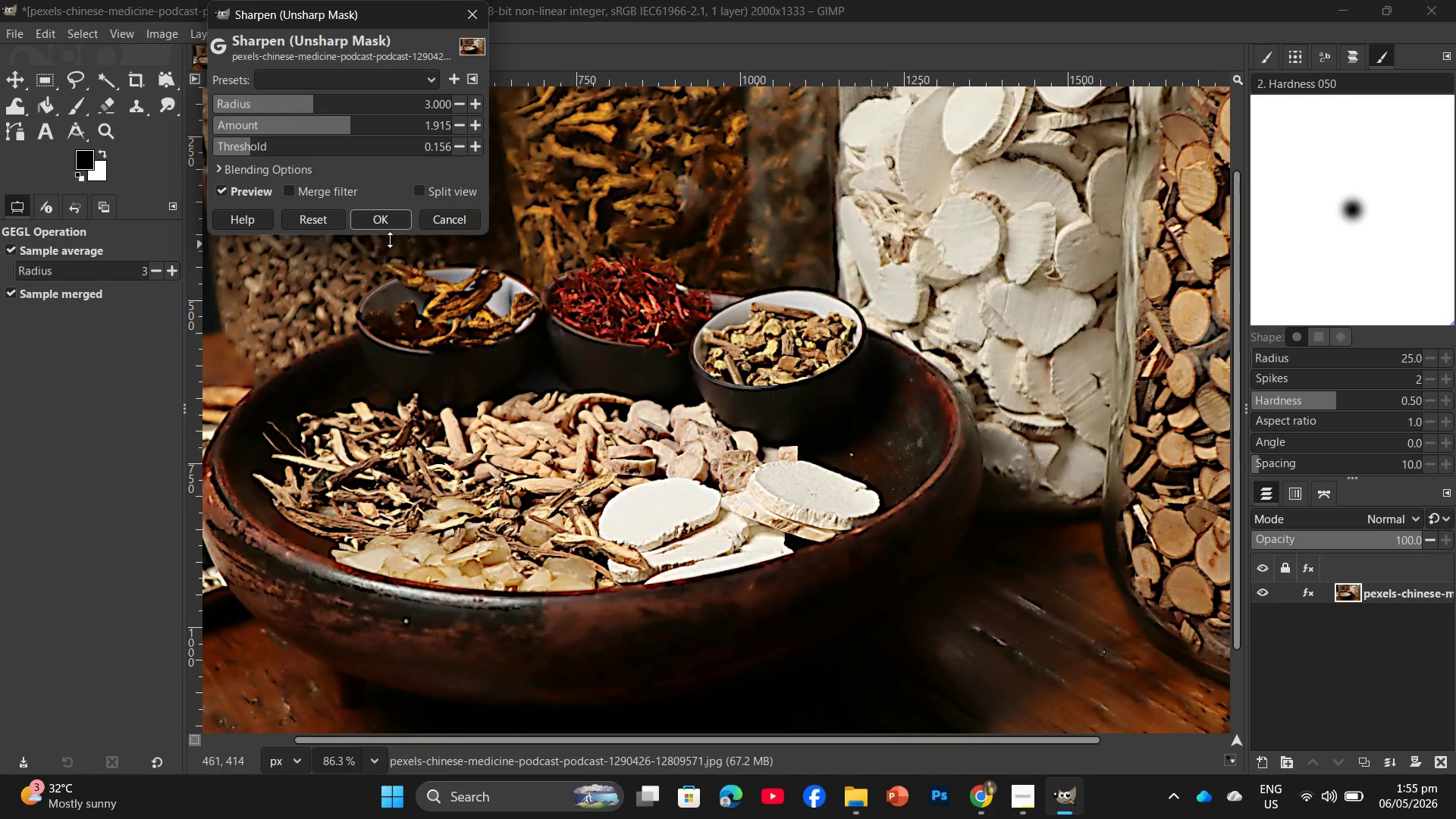 
left_click([387, 228])
 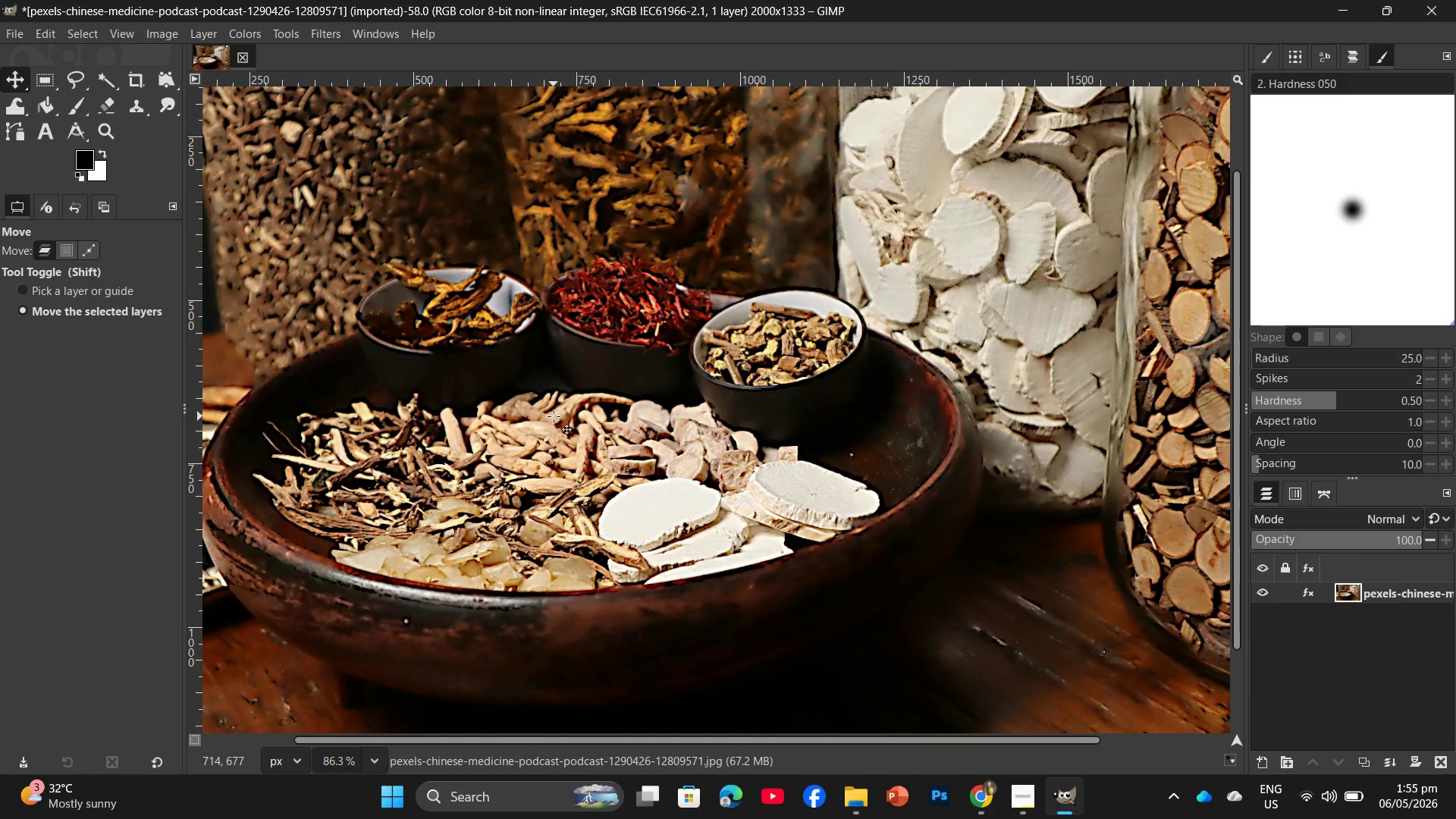 
hold_key(key=ControlLeft, duration=1.06)
scroll: coordinate [595, 388], scroll_direction: down, amount: 10.0
 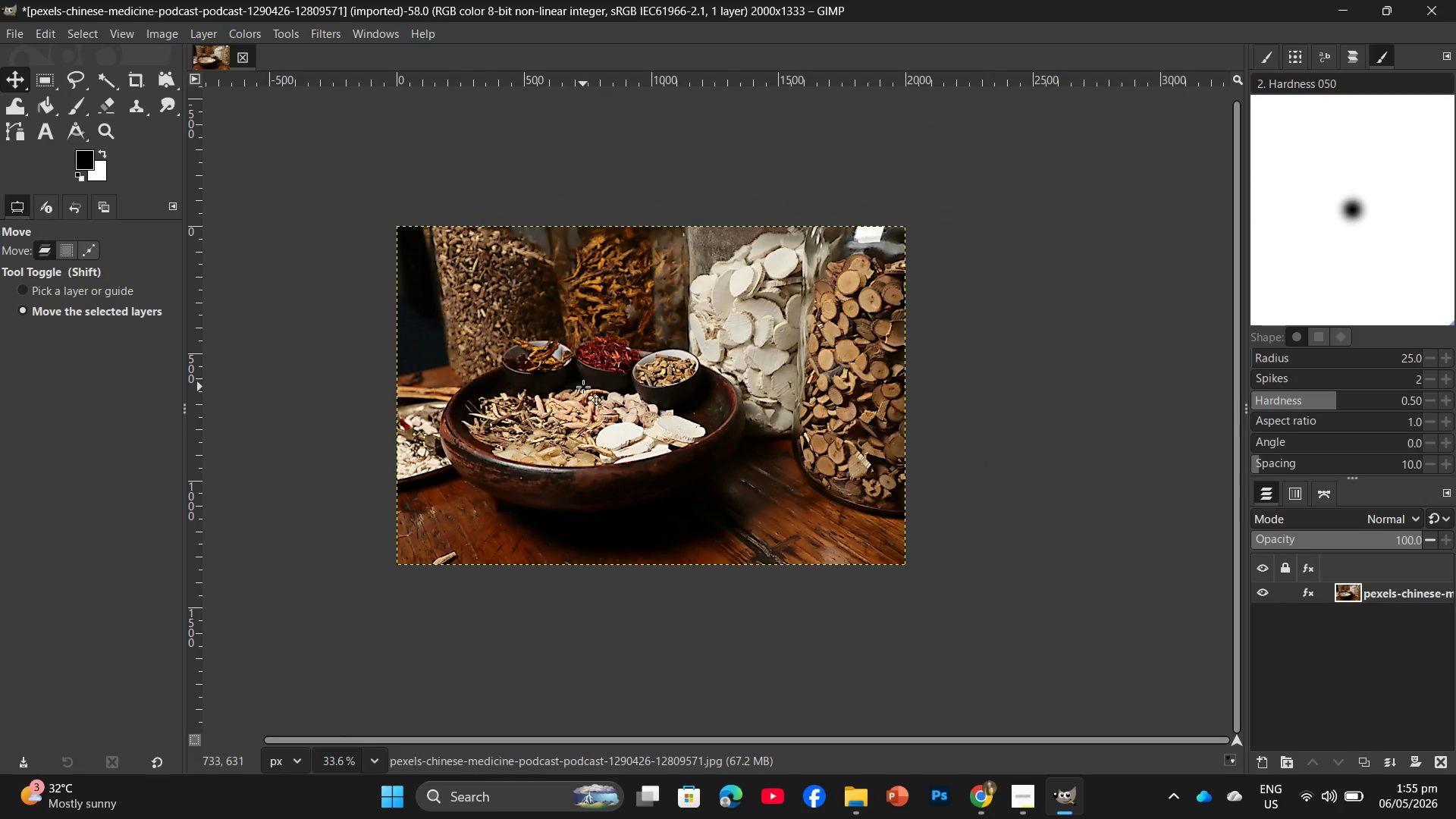 
key(Control+Shift+E)
 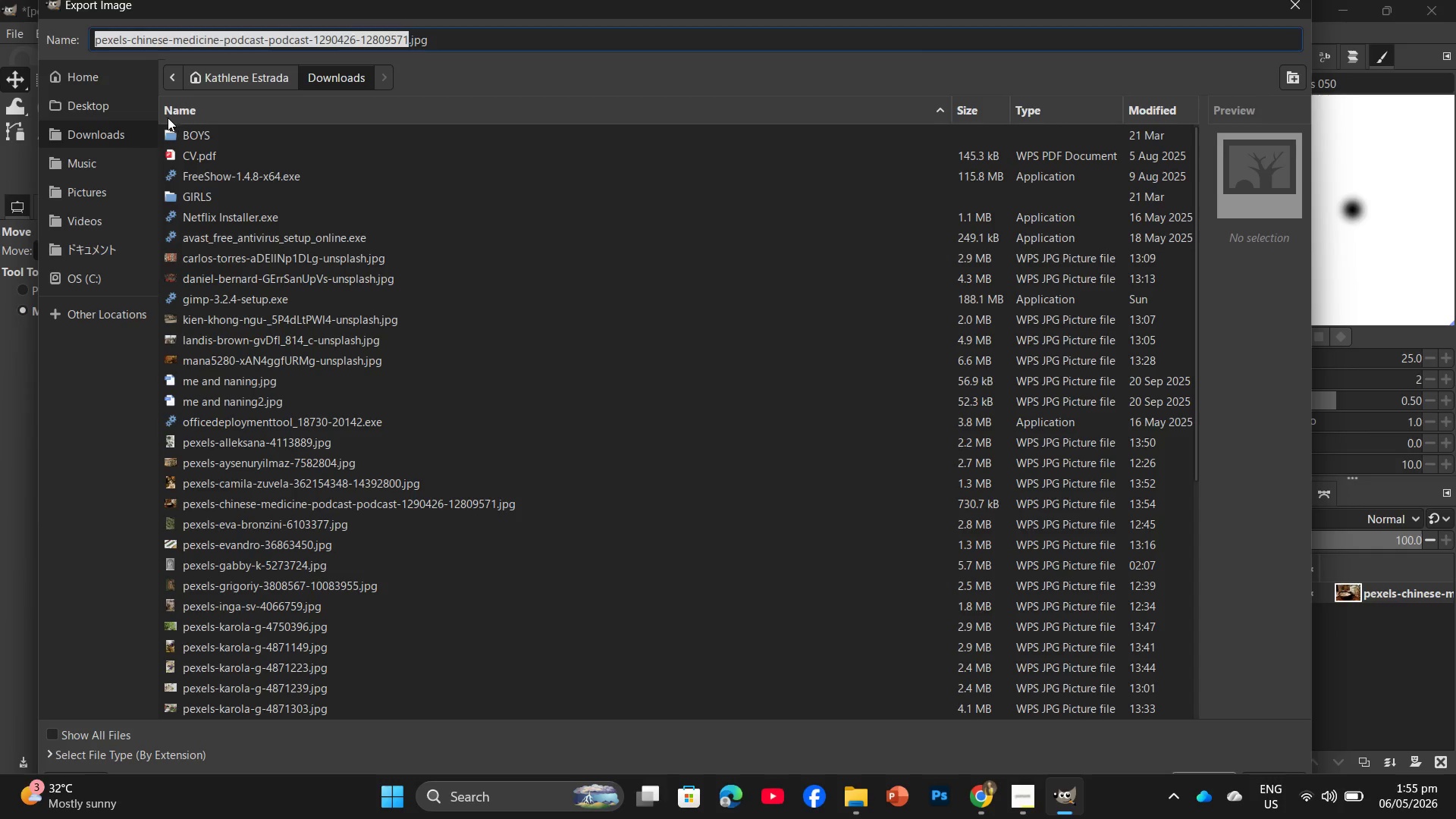 
left_click([112, 111])
 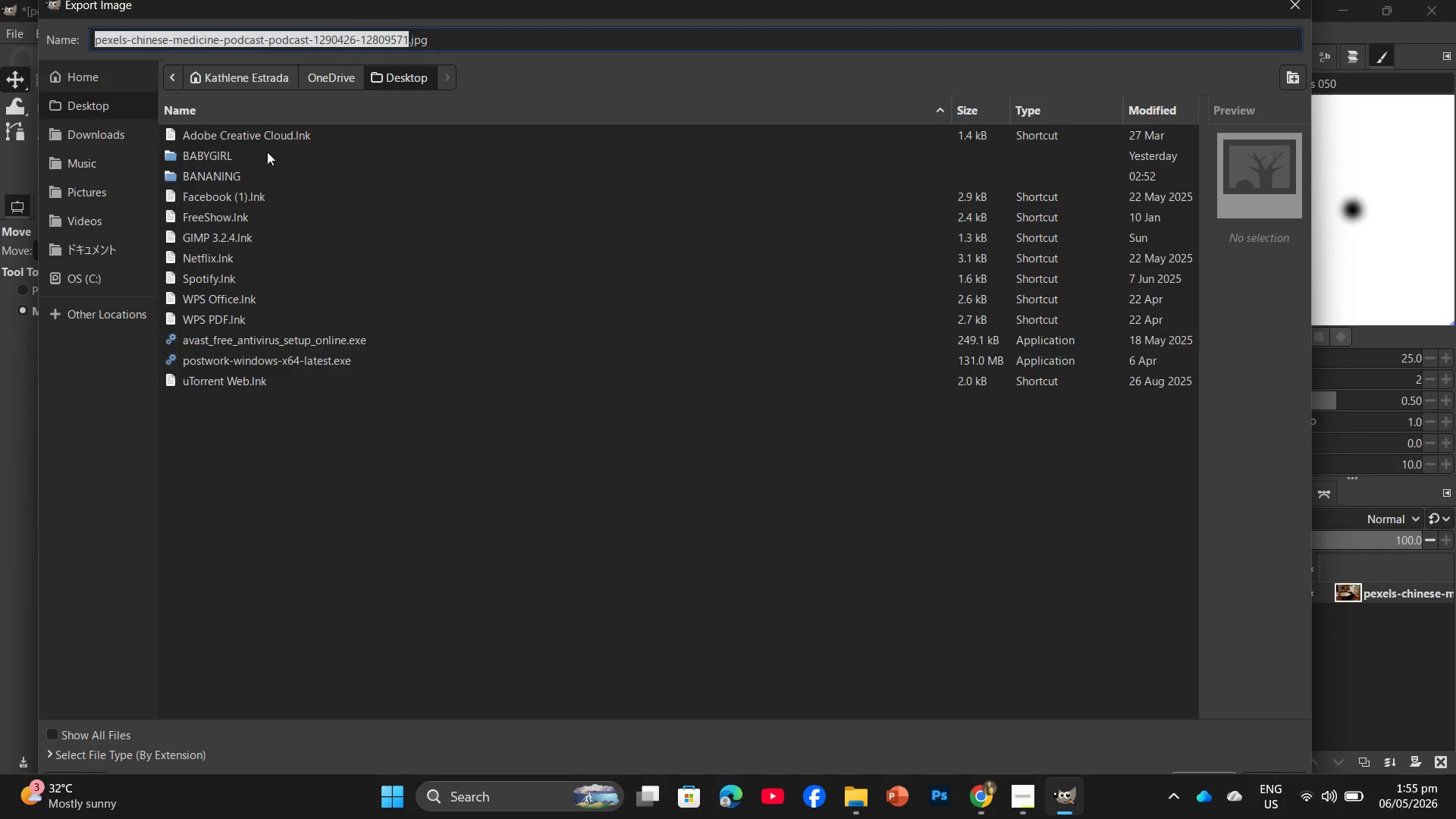 
double_click([268, 153])
 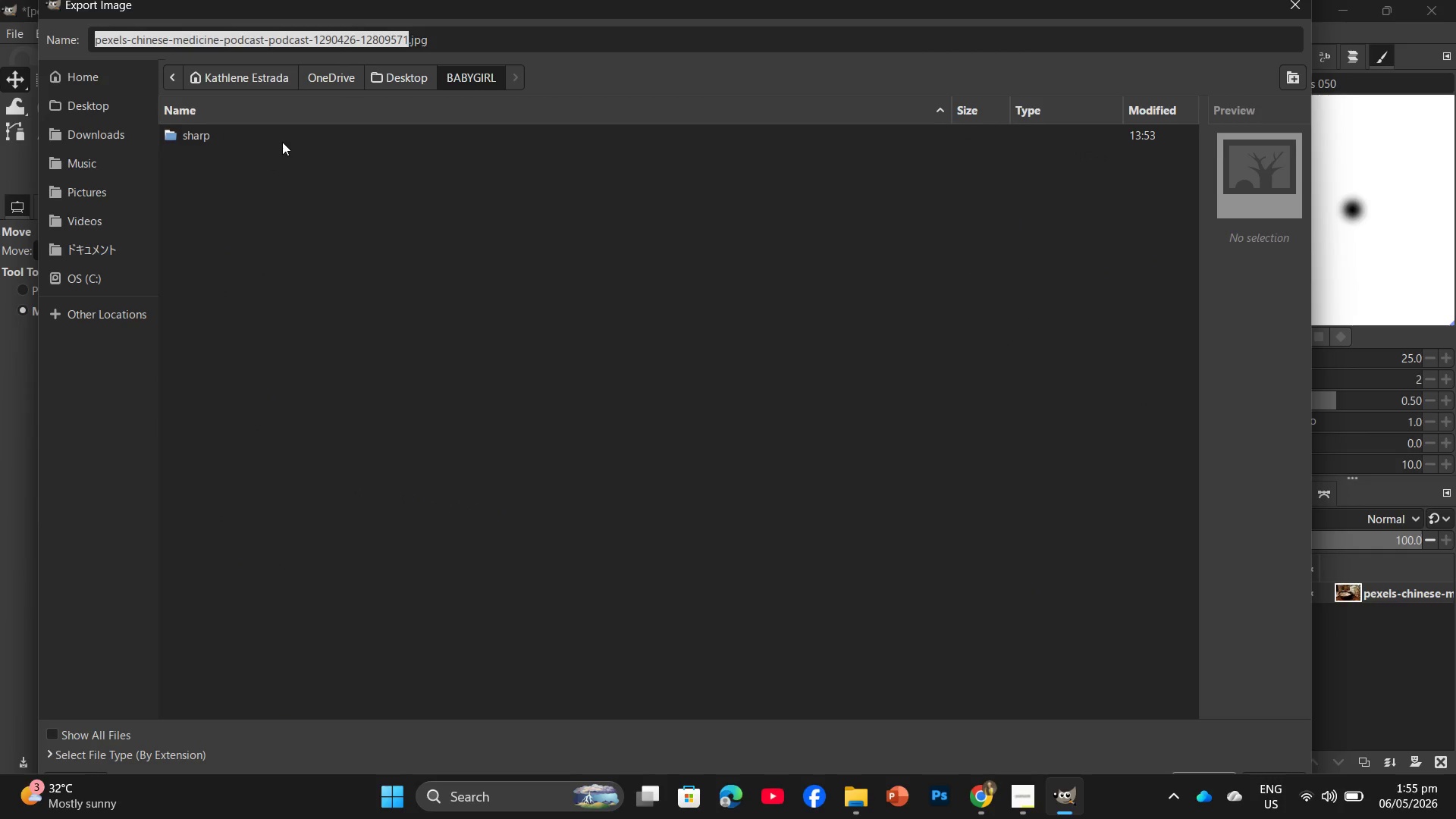 
triple_click([286, 136])
 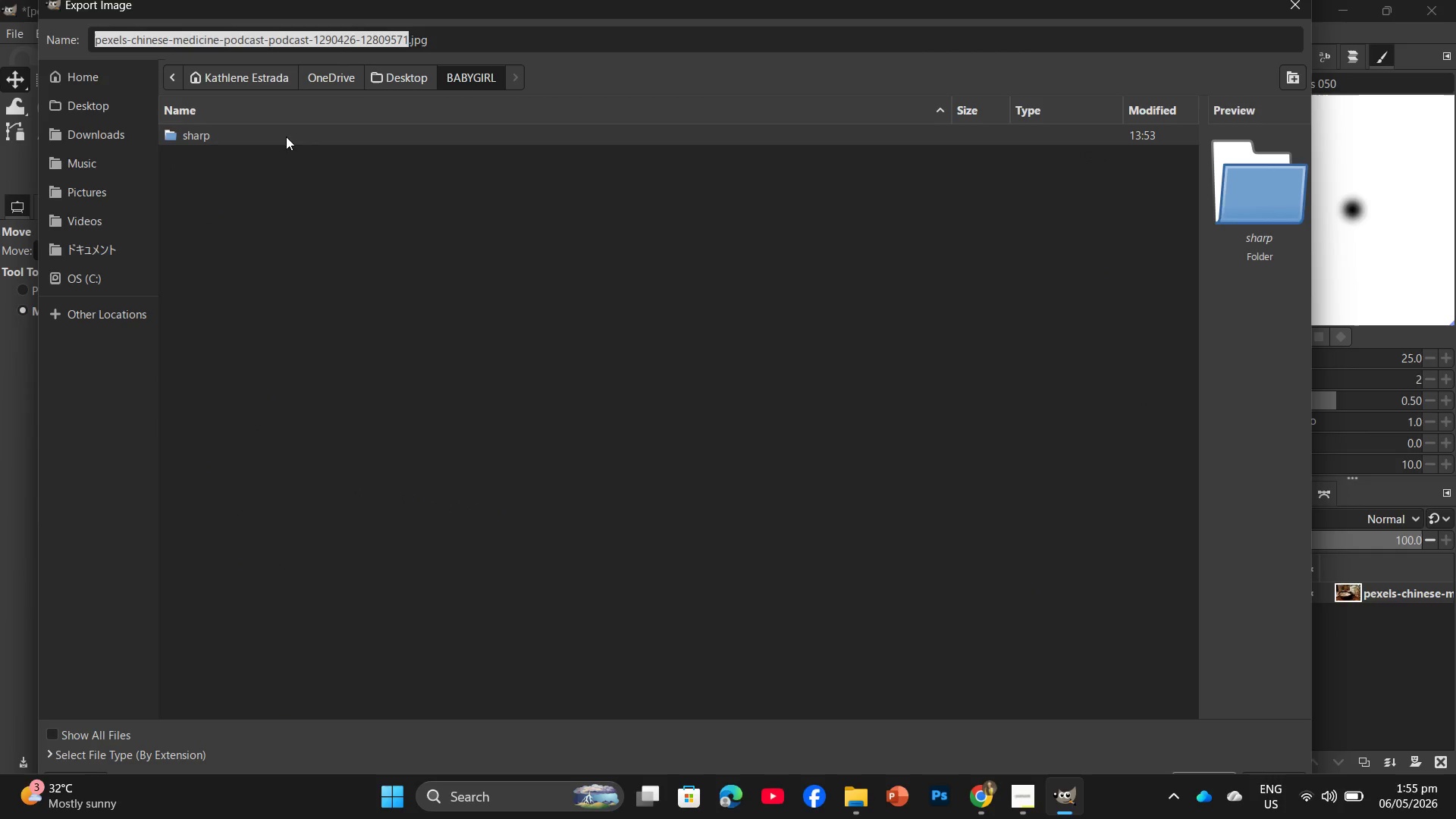 
triple_click([286, 136])
 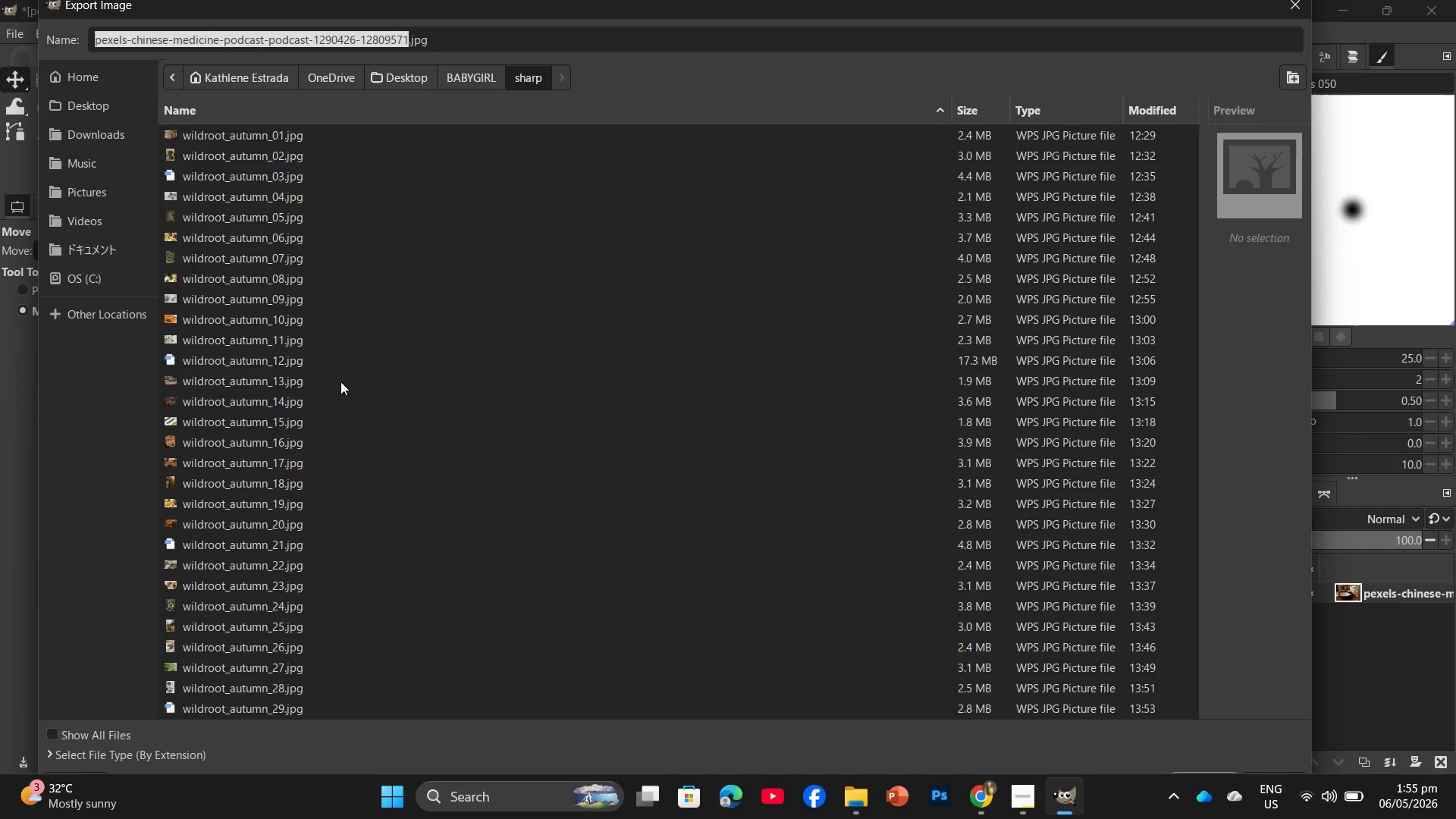 
scroll: coordinate [405, 433], scroll_direction: down, amount: 4.0
 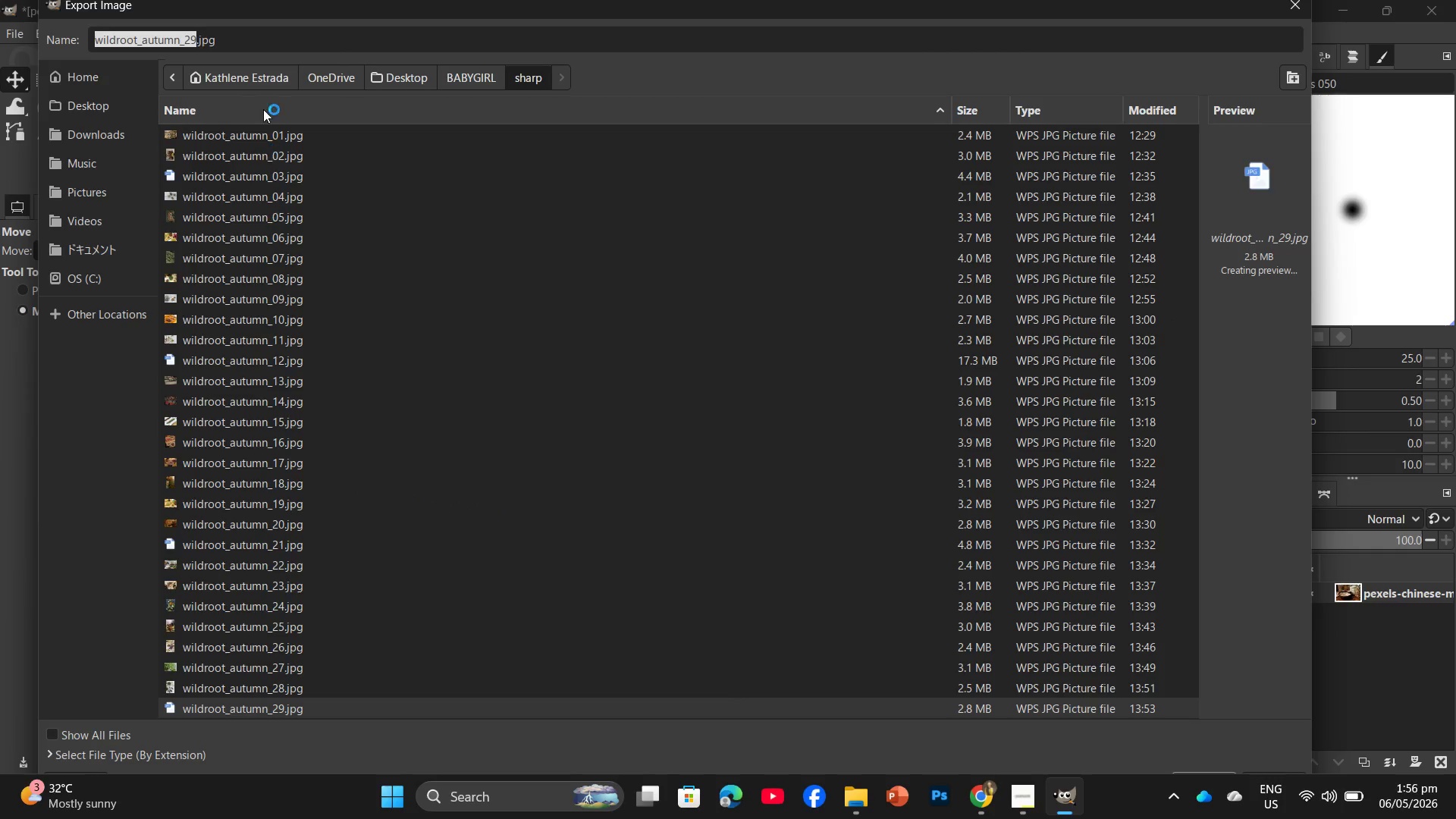 
left_click([198, 45])
 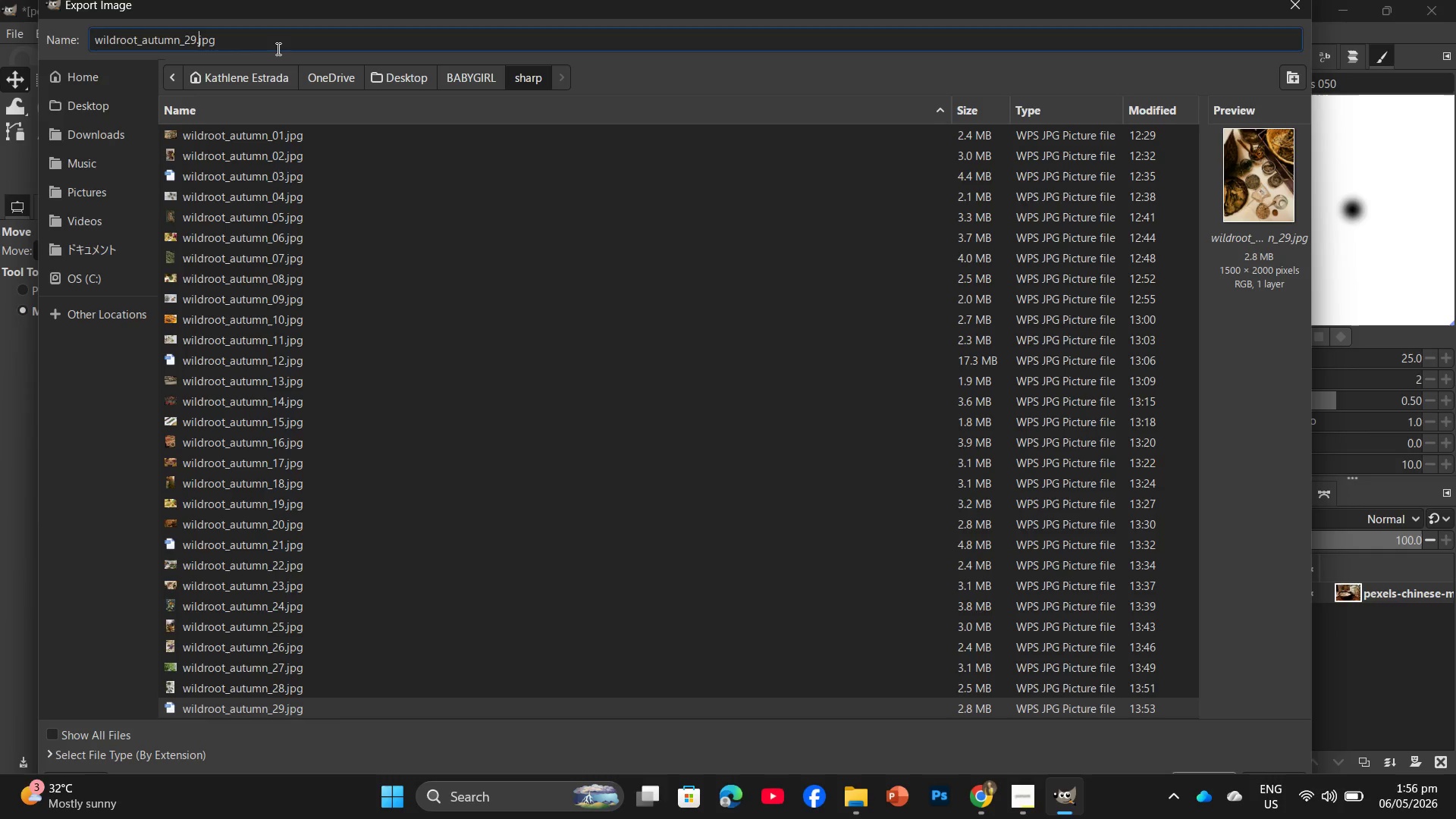 
key(ArrowLeft)
 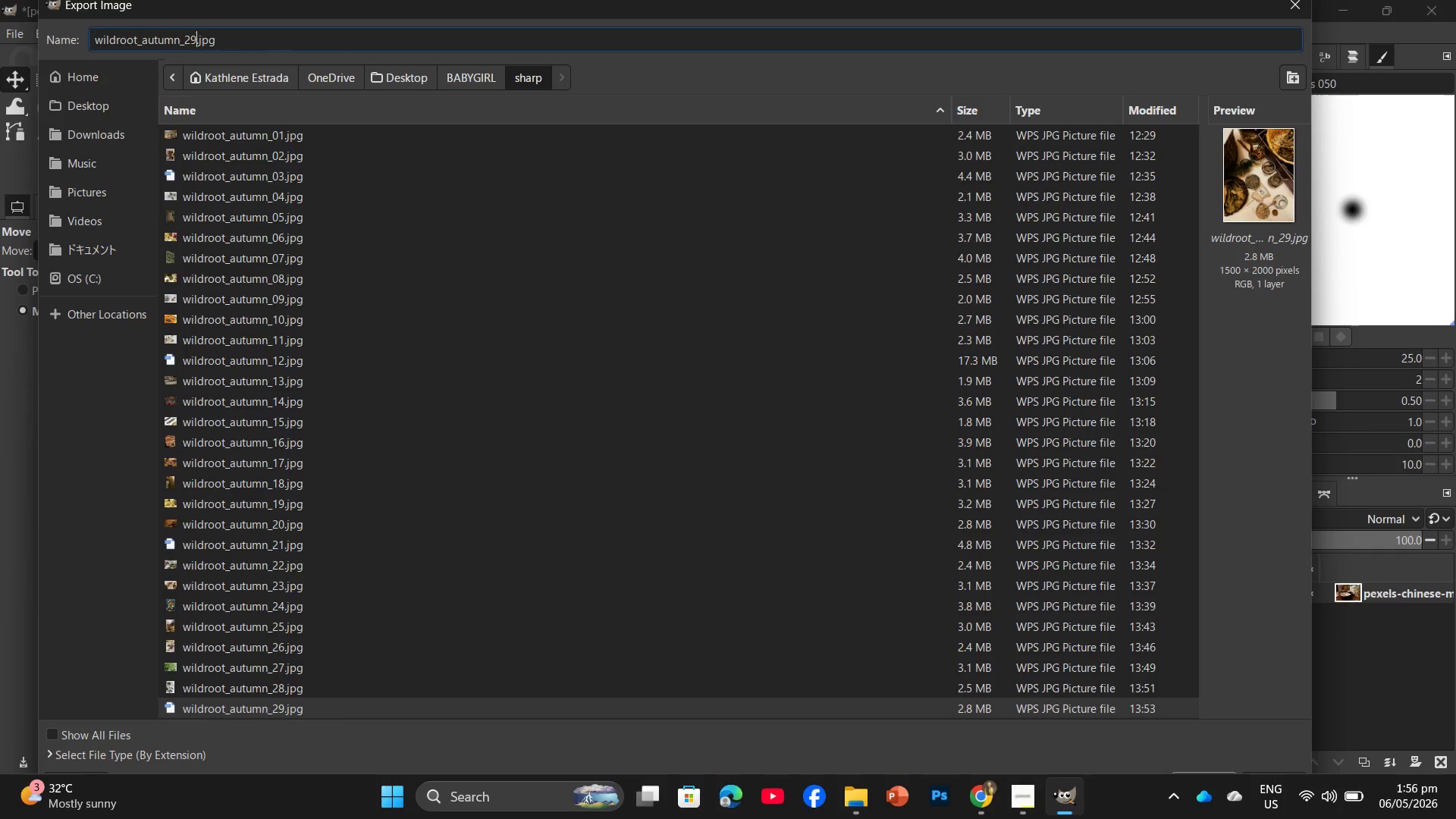 
key(Backspace)
 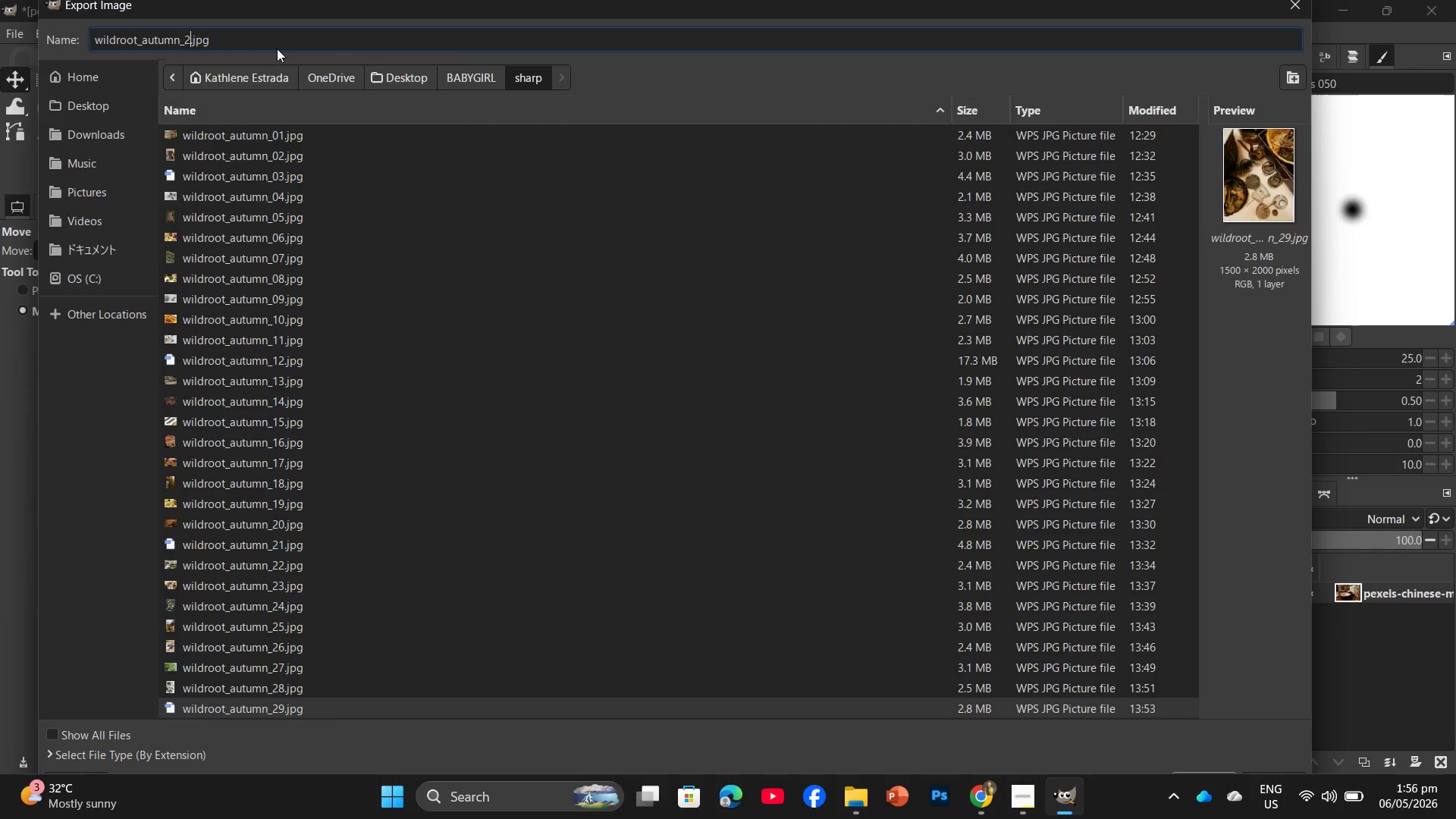 
key(Backspace)
 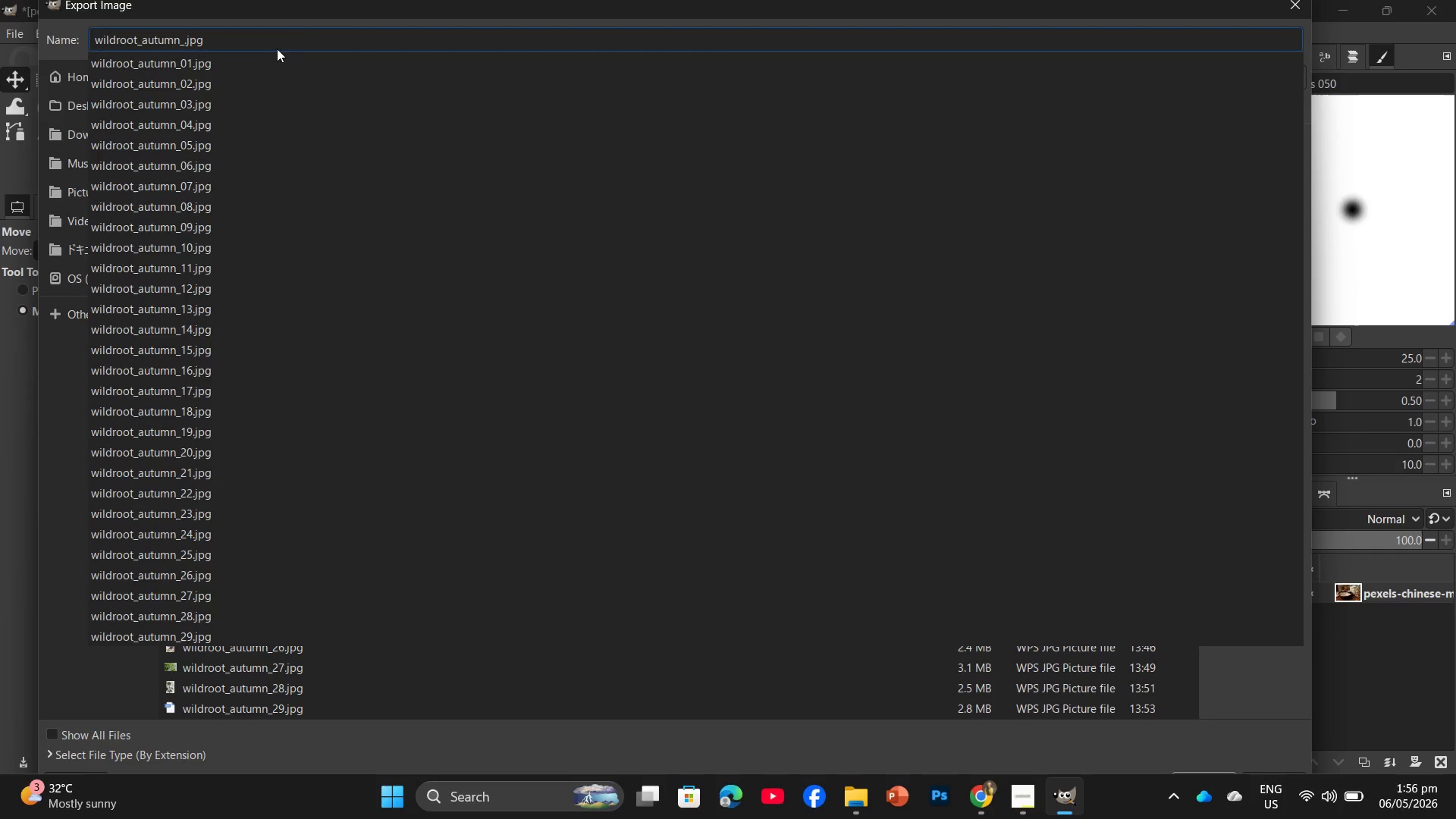 
key(Numpad3)
 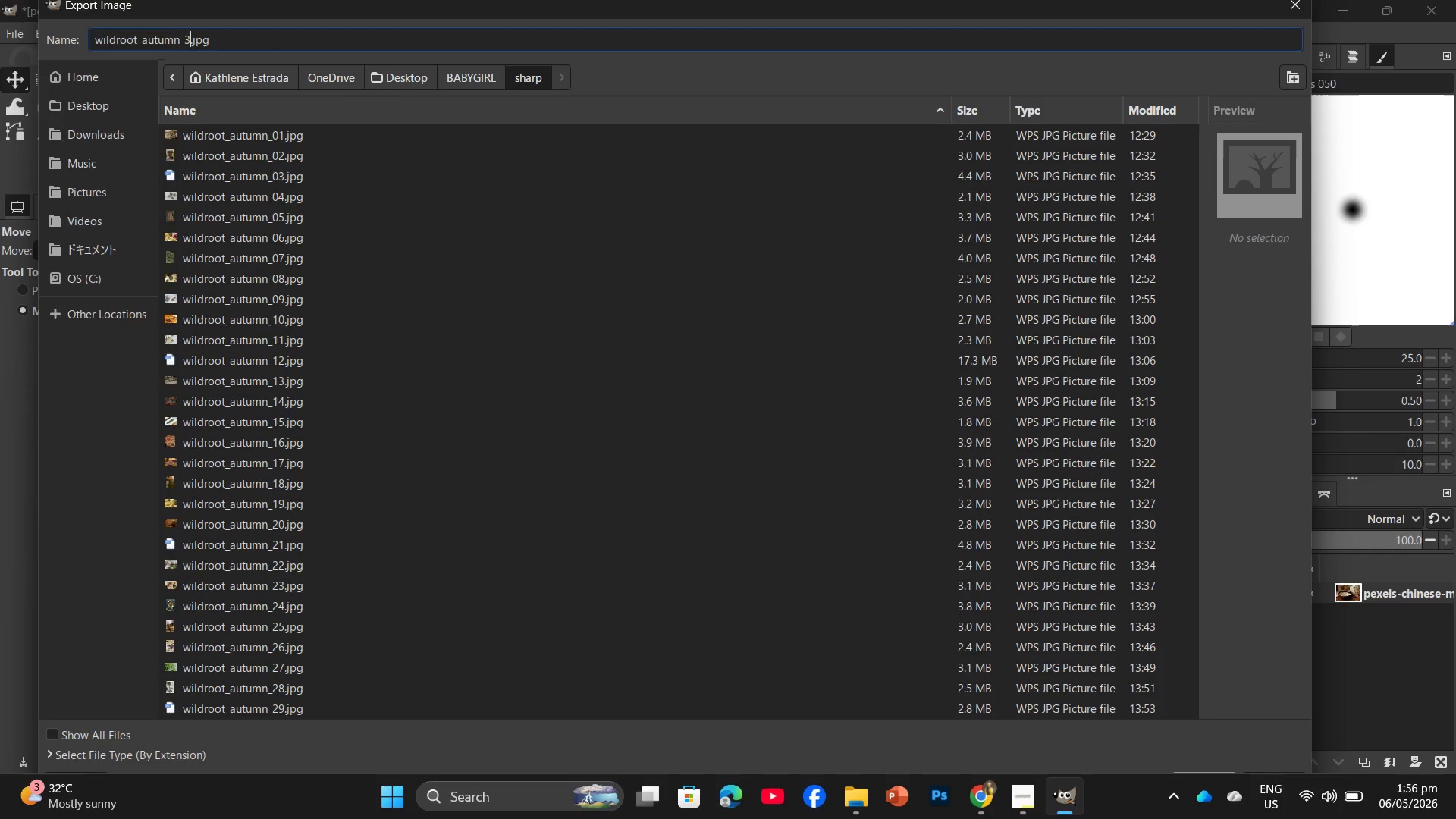 
key(Numpad0)
 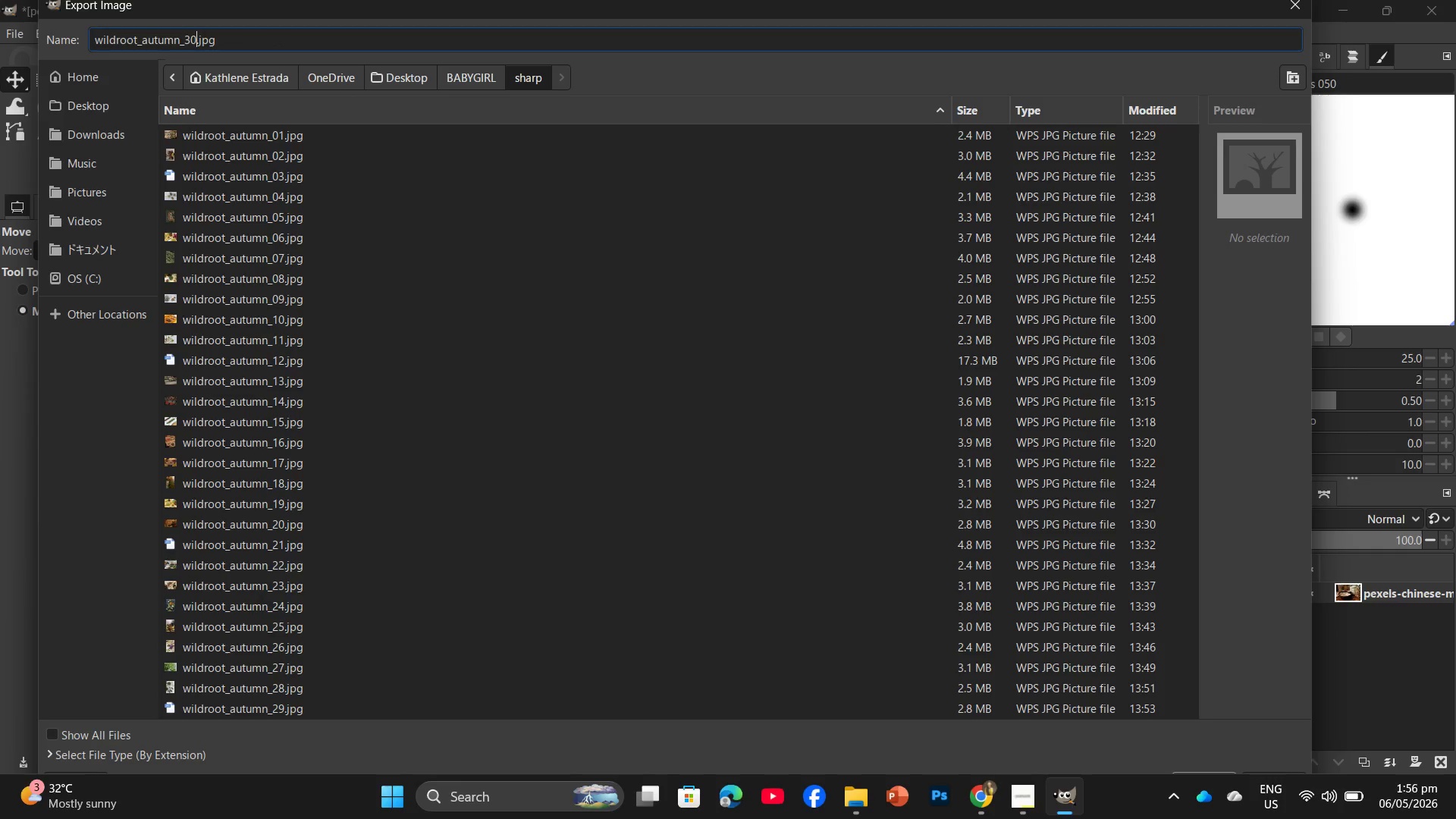 
key(NumpadEnter)
 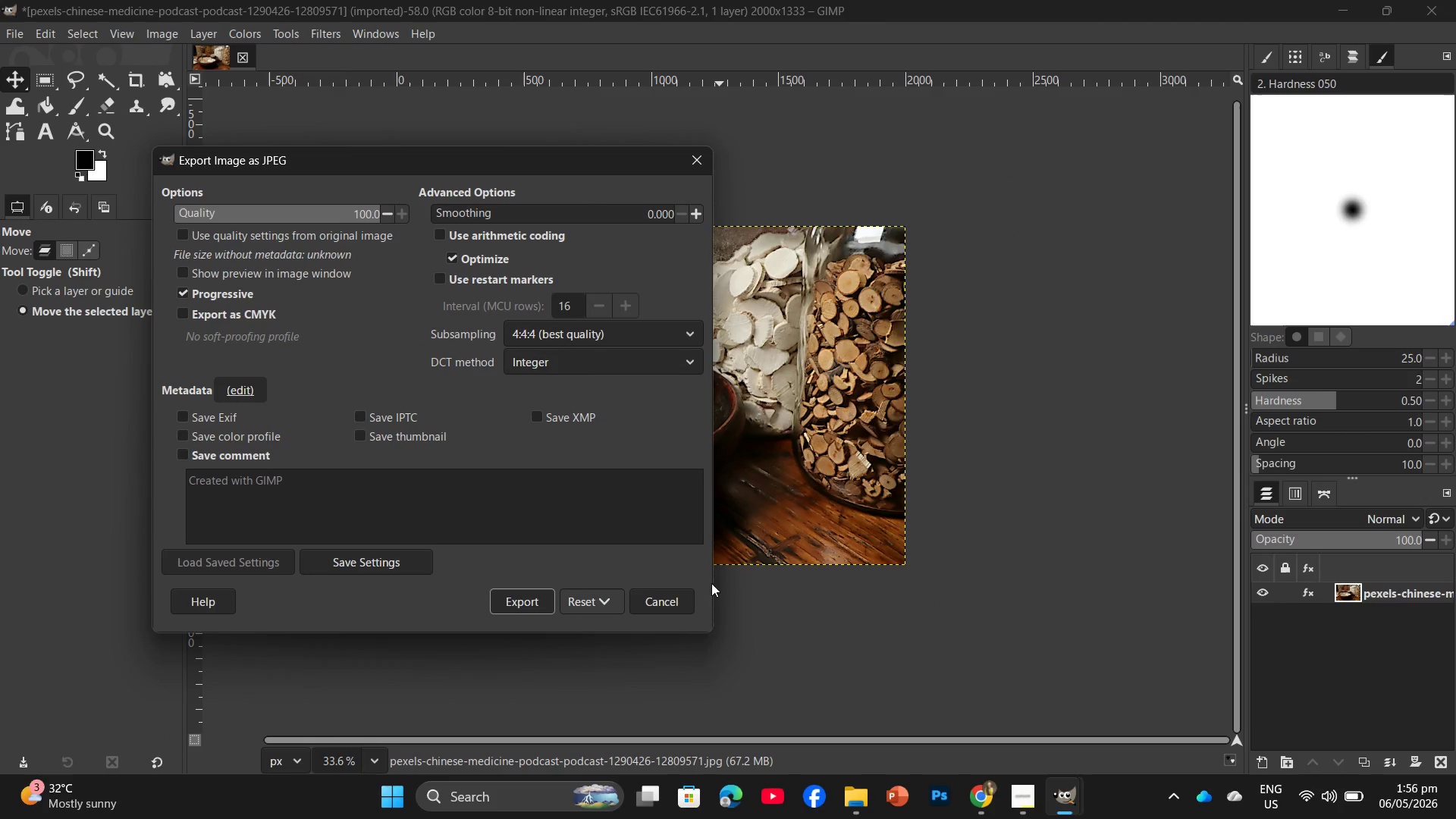 
left_click([504, 599])
 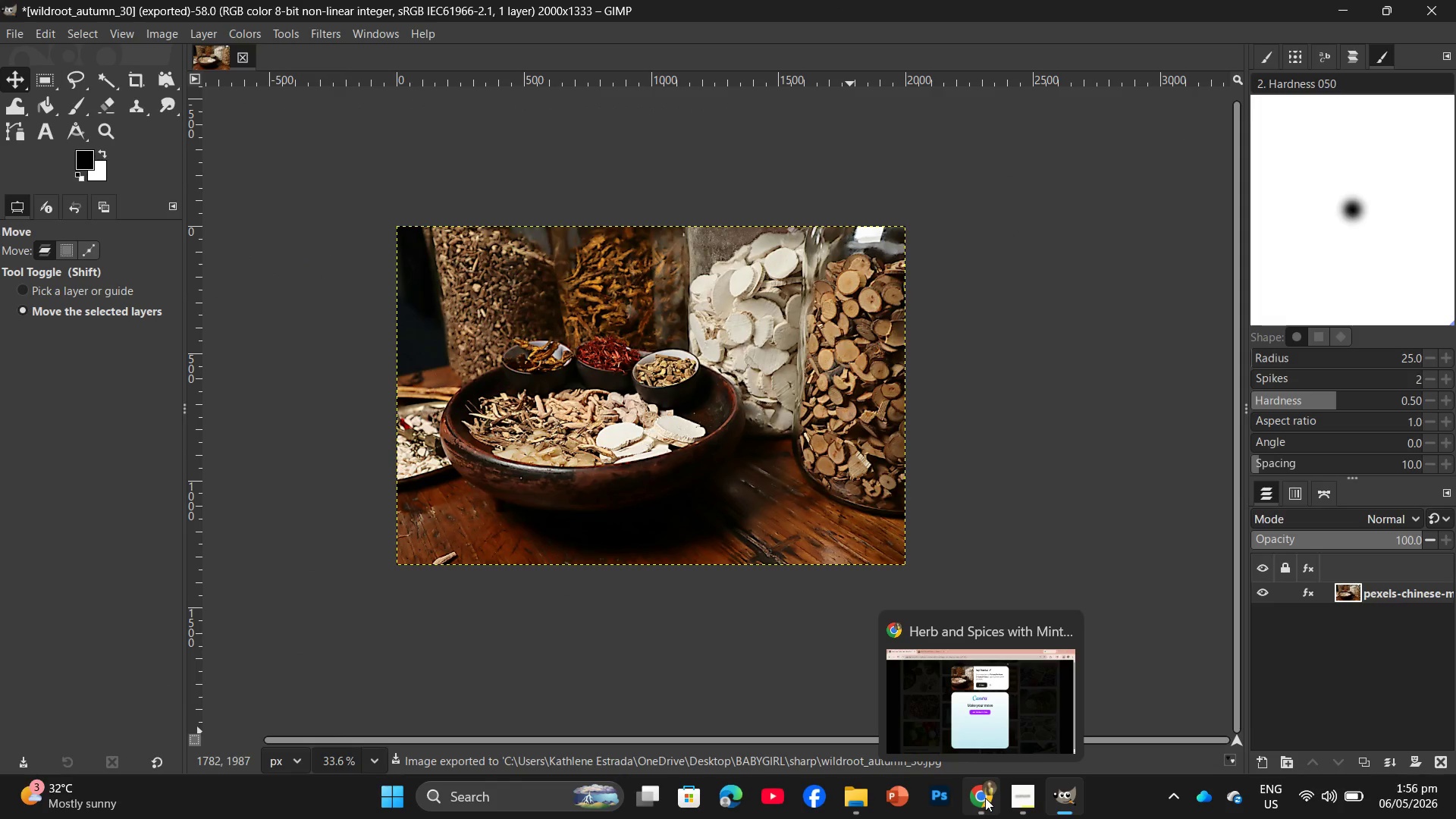 
left_click([1019, 805])